 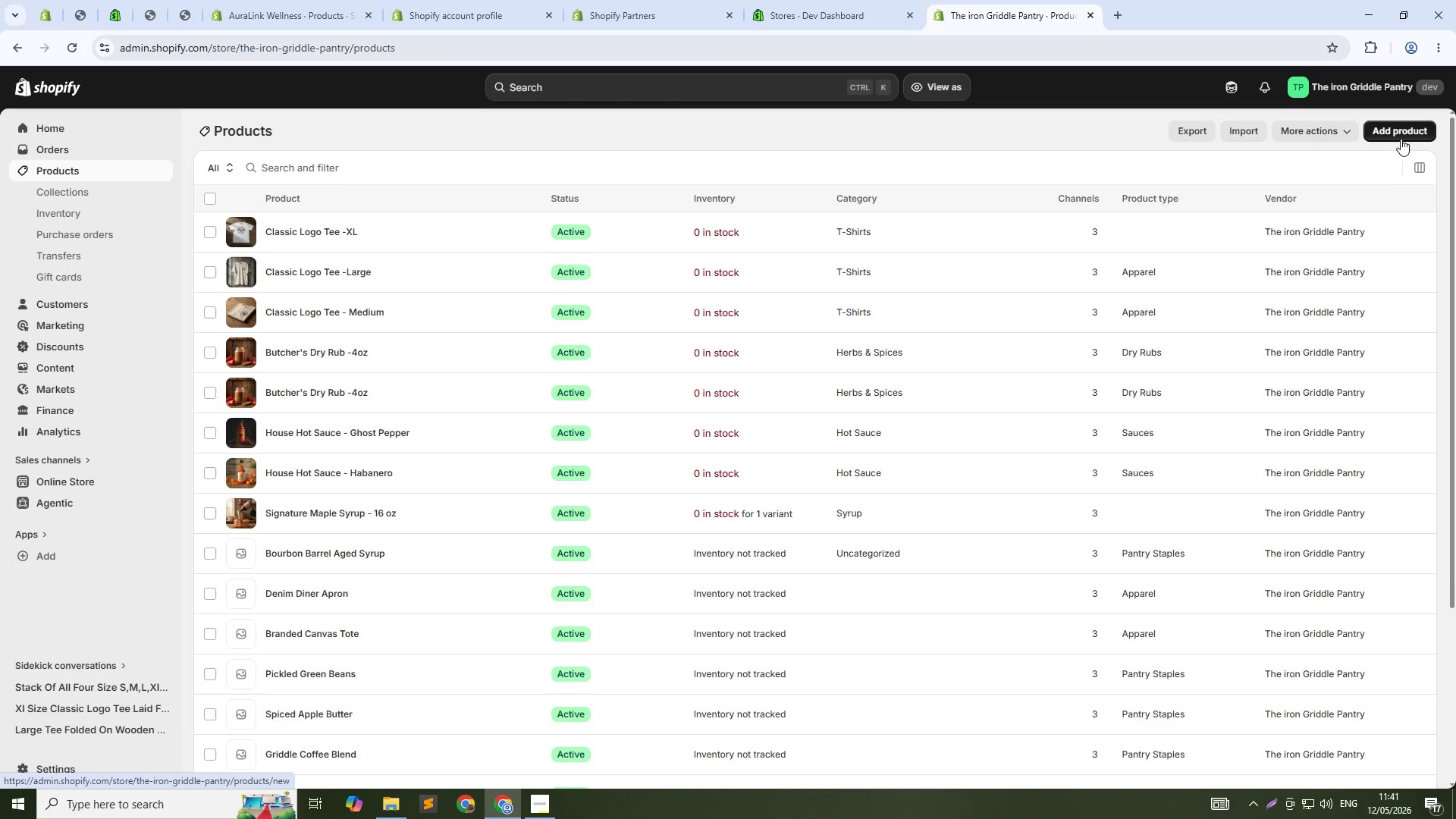 
scroll: coordinate [364, 620], scroll_direction: down, amount: 2.0
 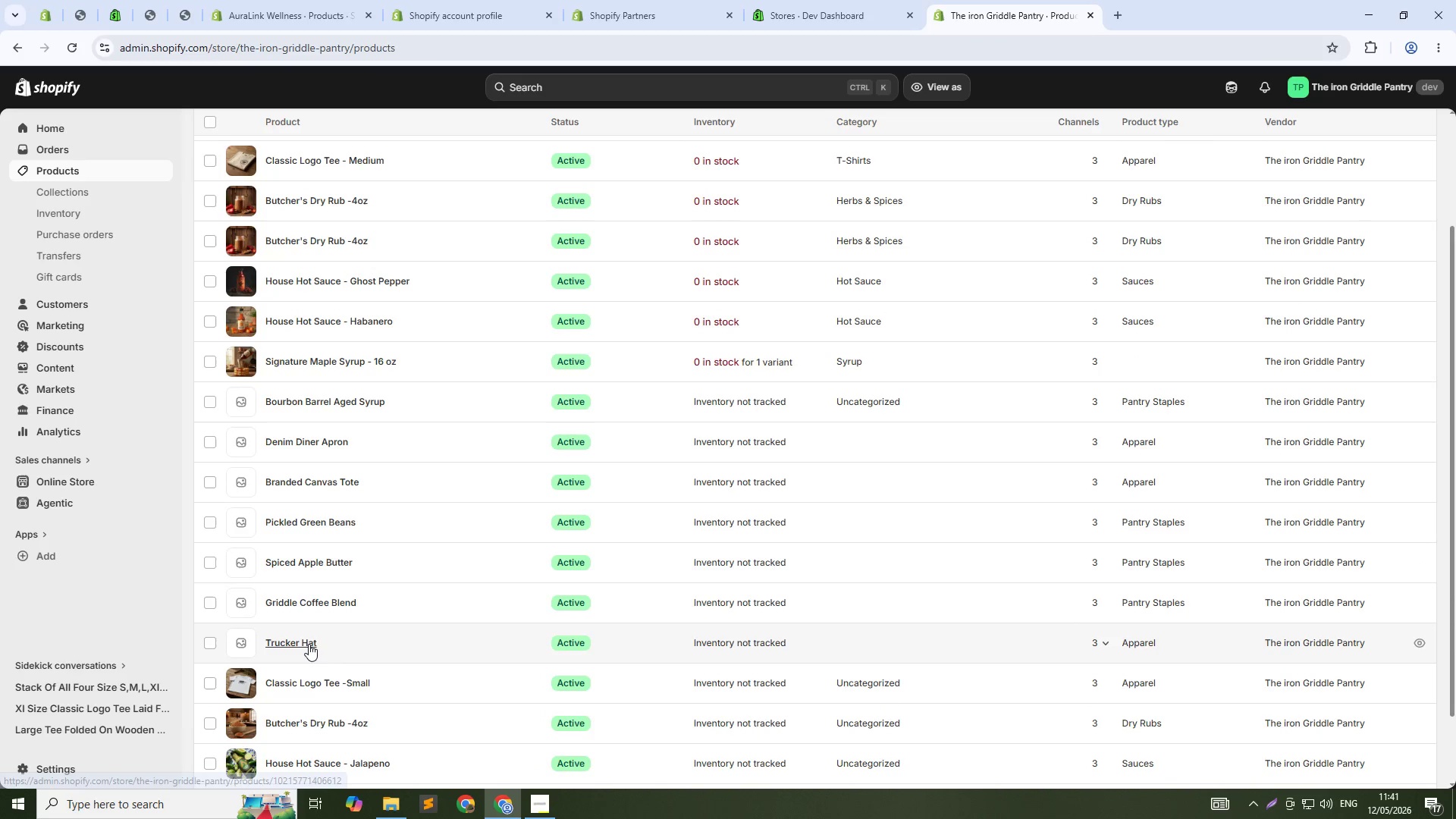 
left_click([309, 644])
 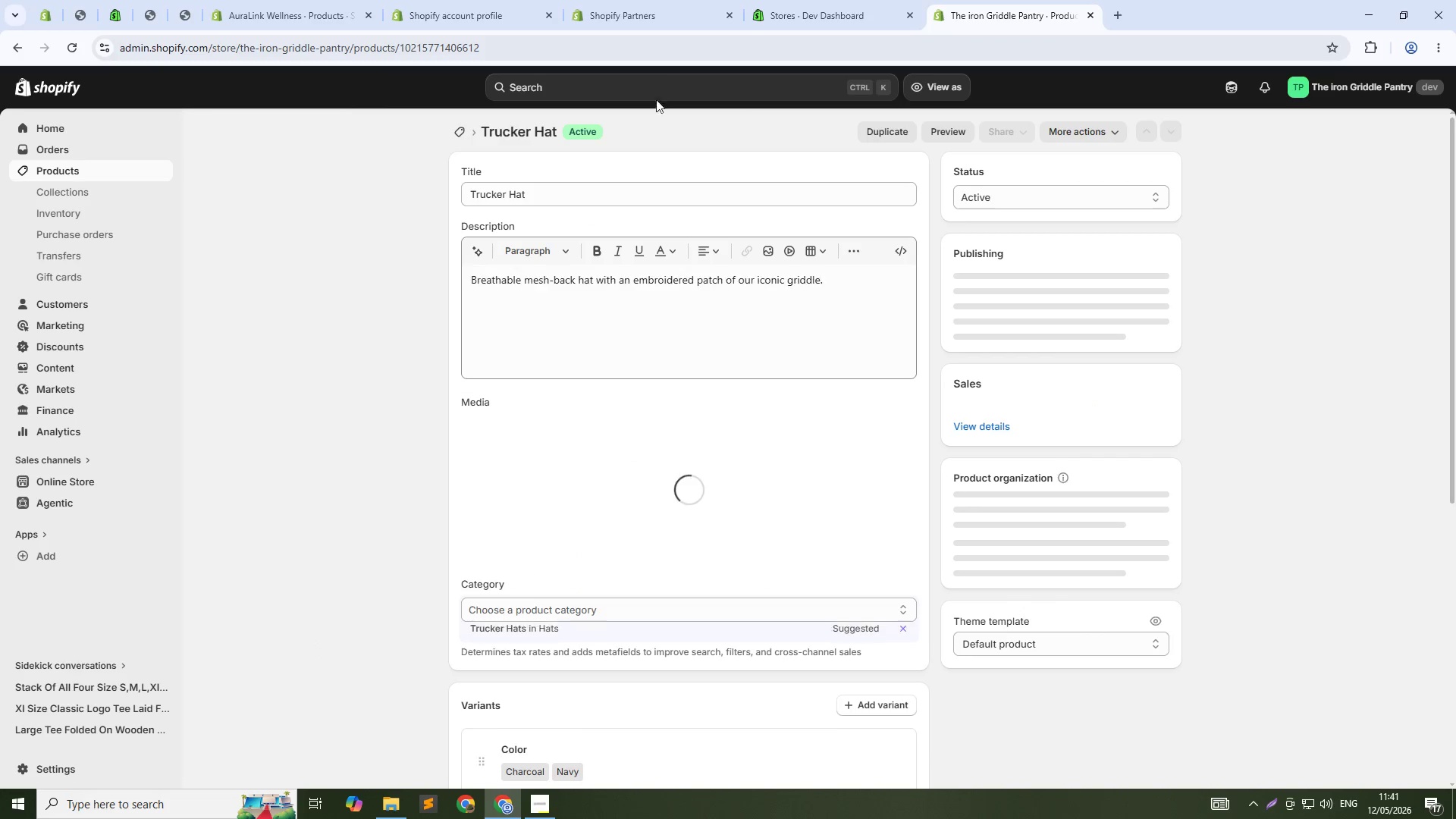 
left_click_drag(start_coordinate=[577, 185], to_coordinate=[572, 196])
 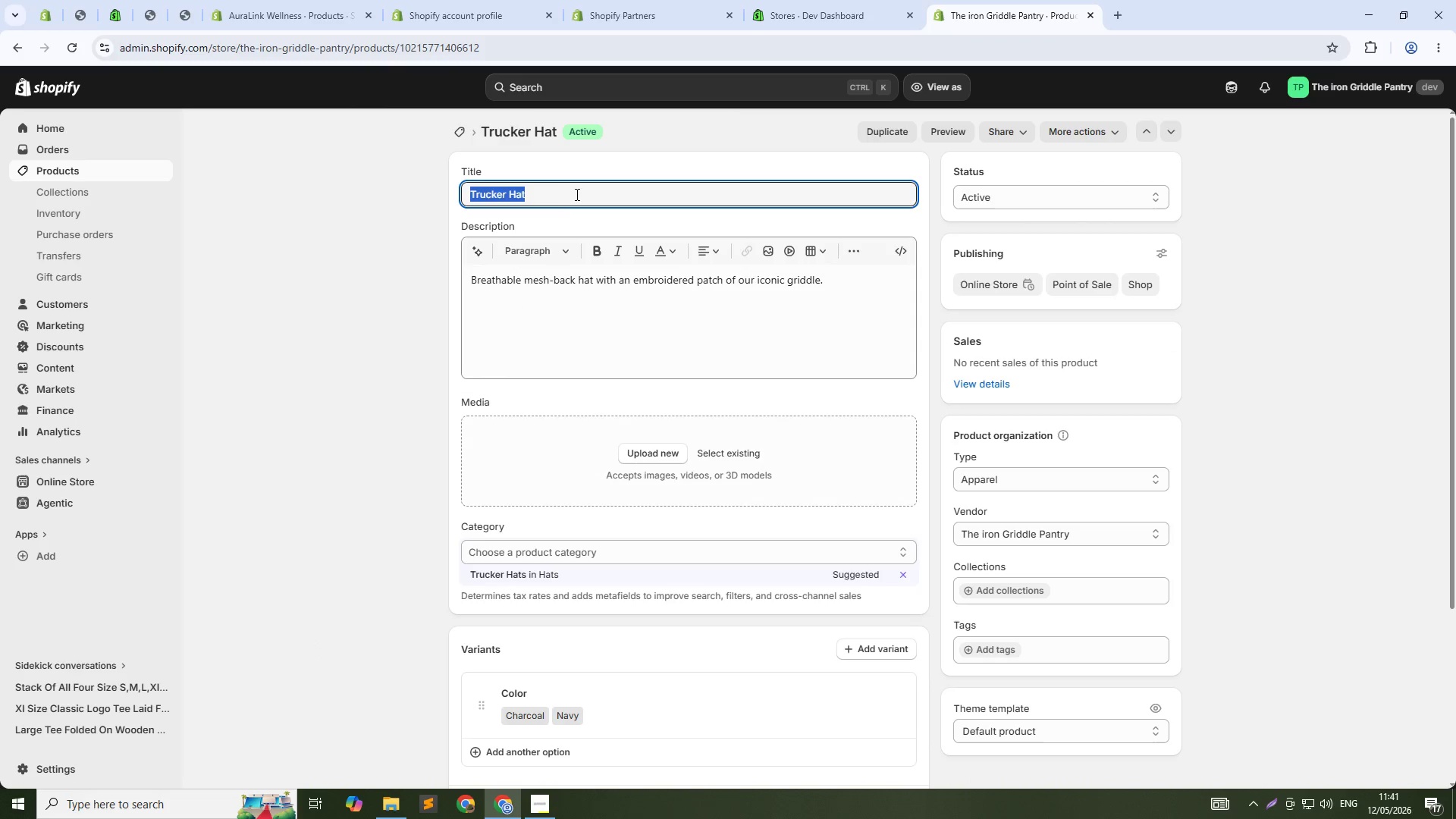 
left_click([580, 193])
 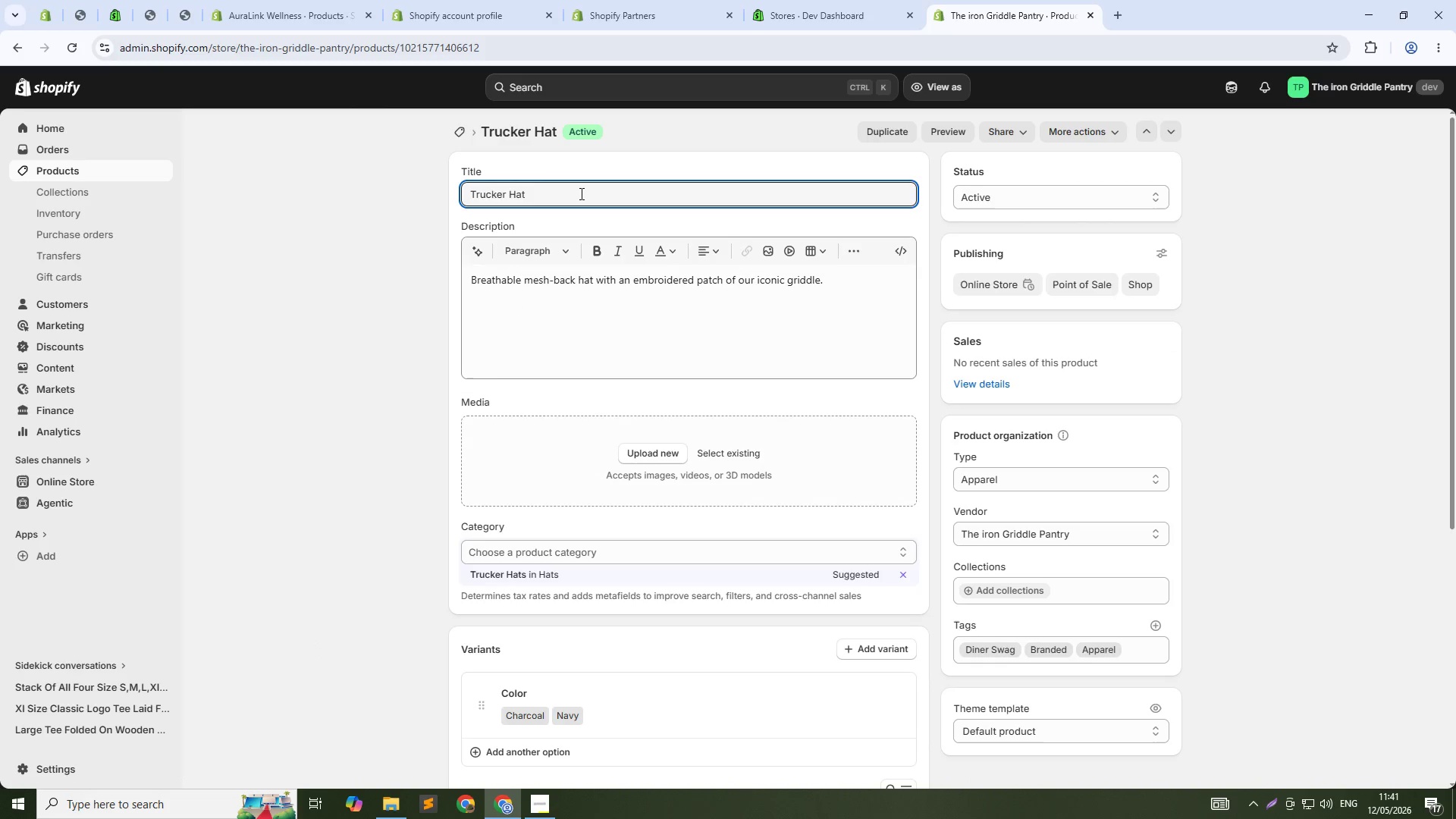 
type( - Charcol)
 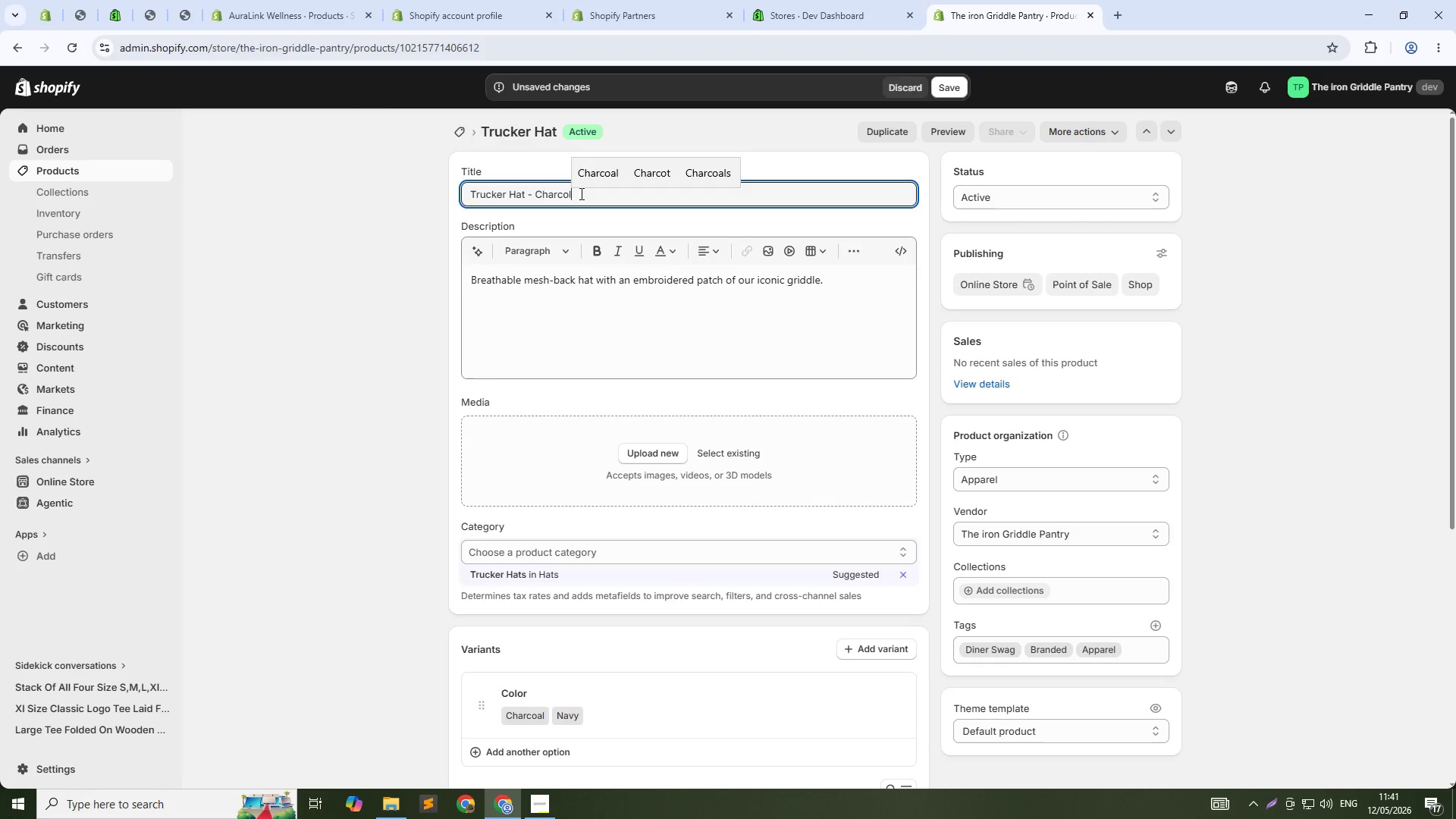 
key(Control+ControlLeft)
 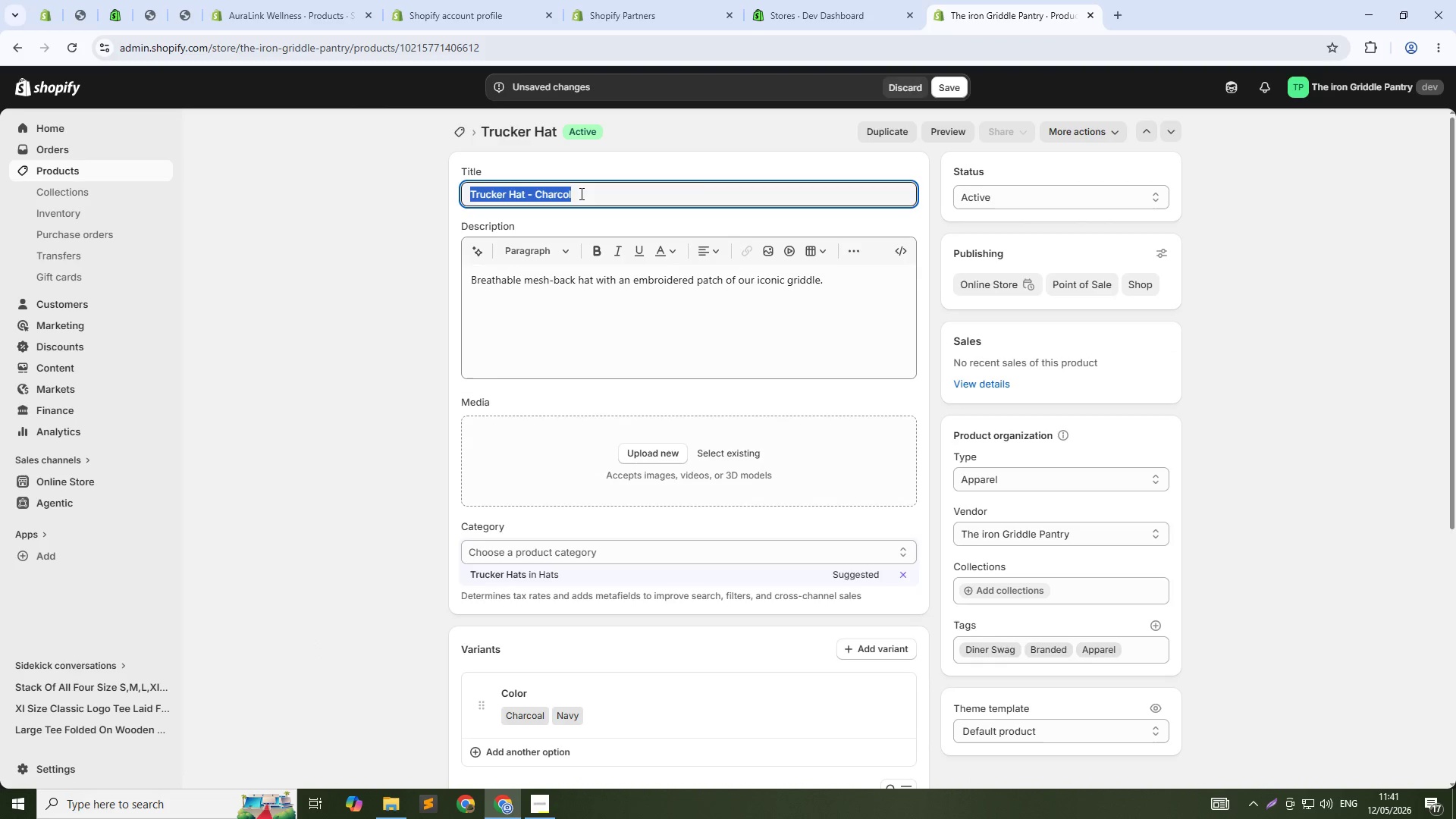 
key(Control+A)
 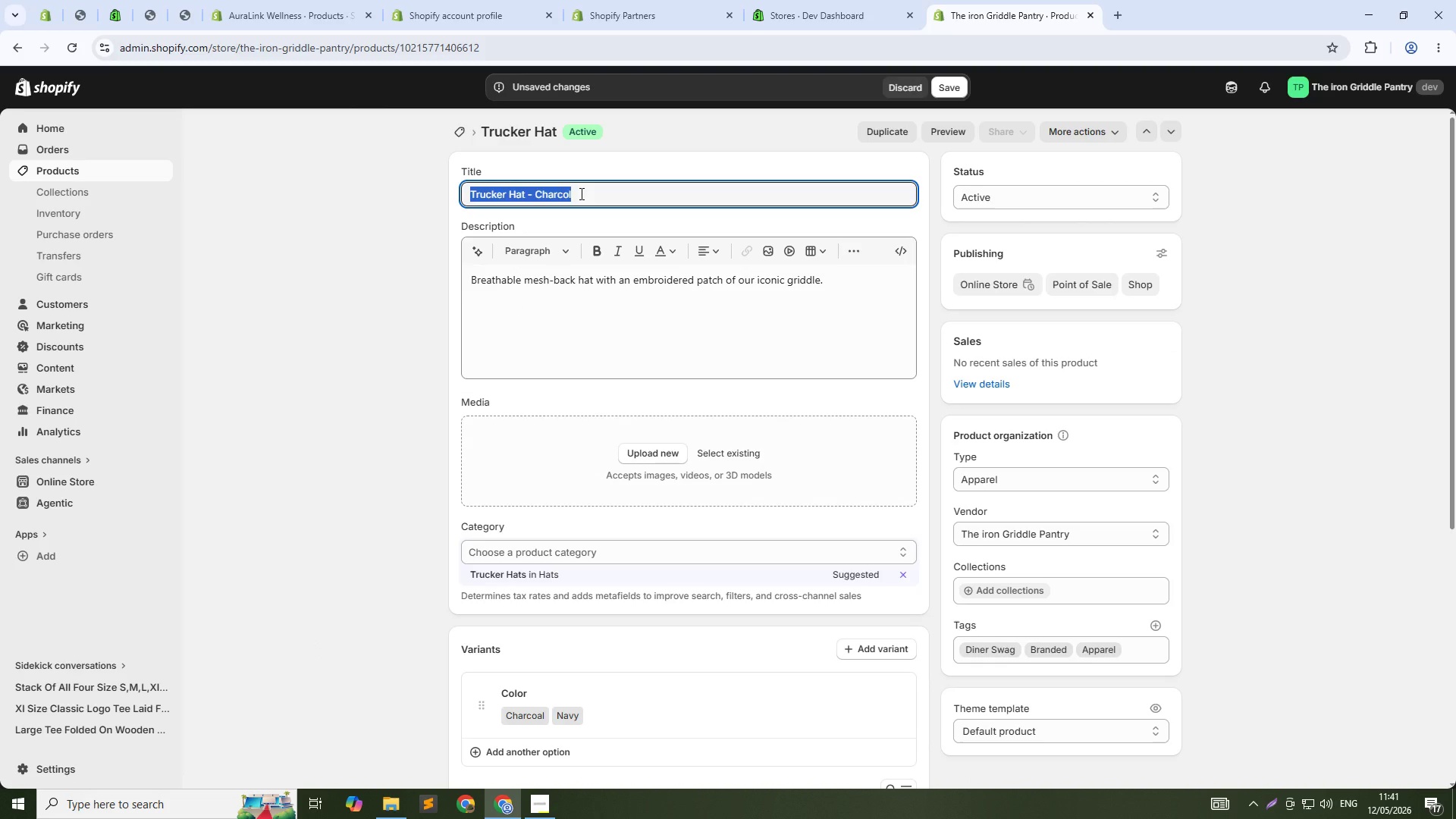 
key(Control+ControlLeft)
 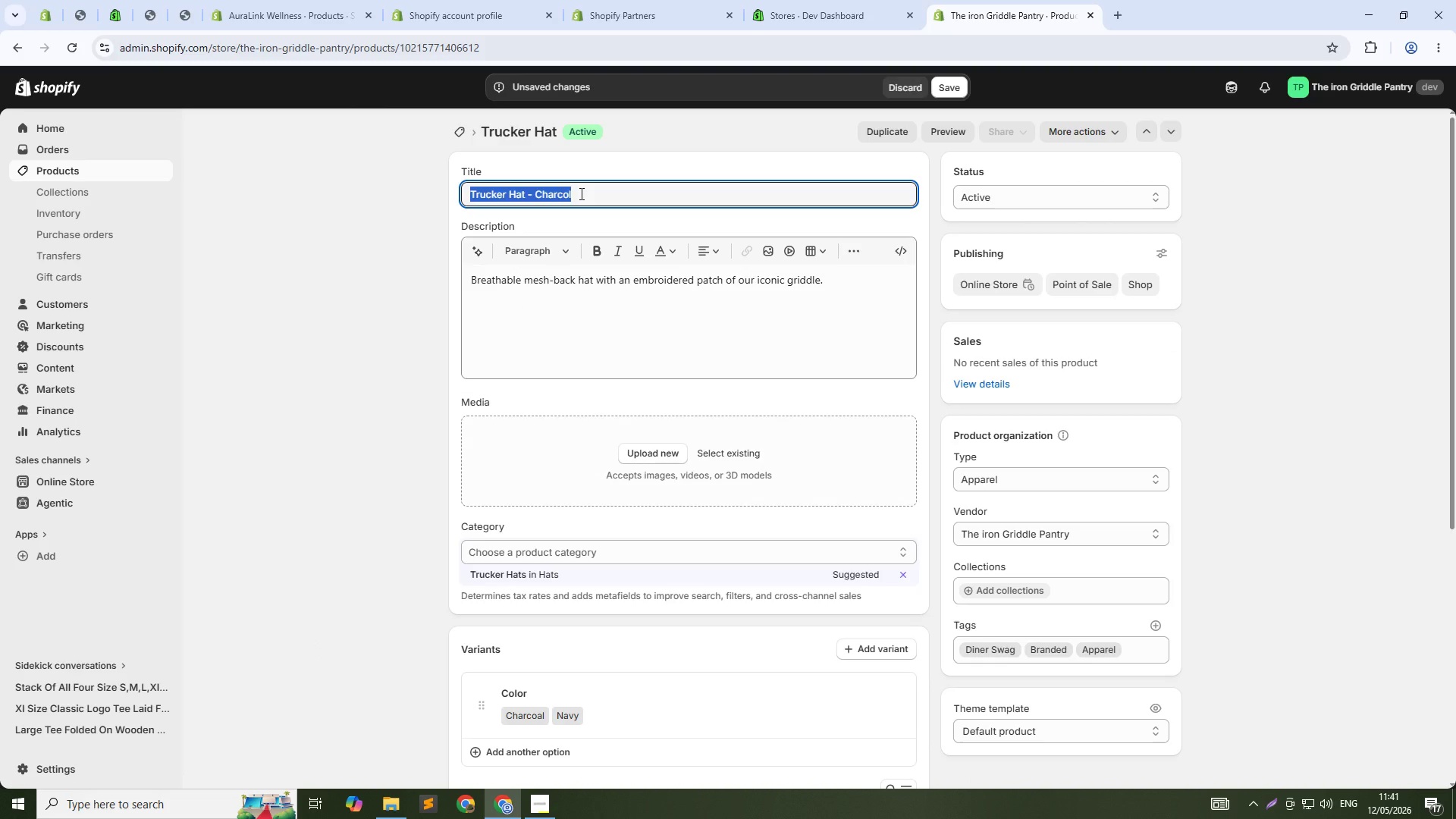 
key(Control+C)
 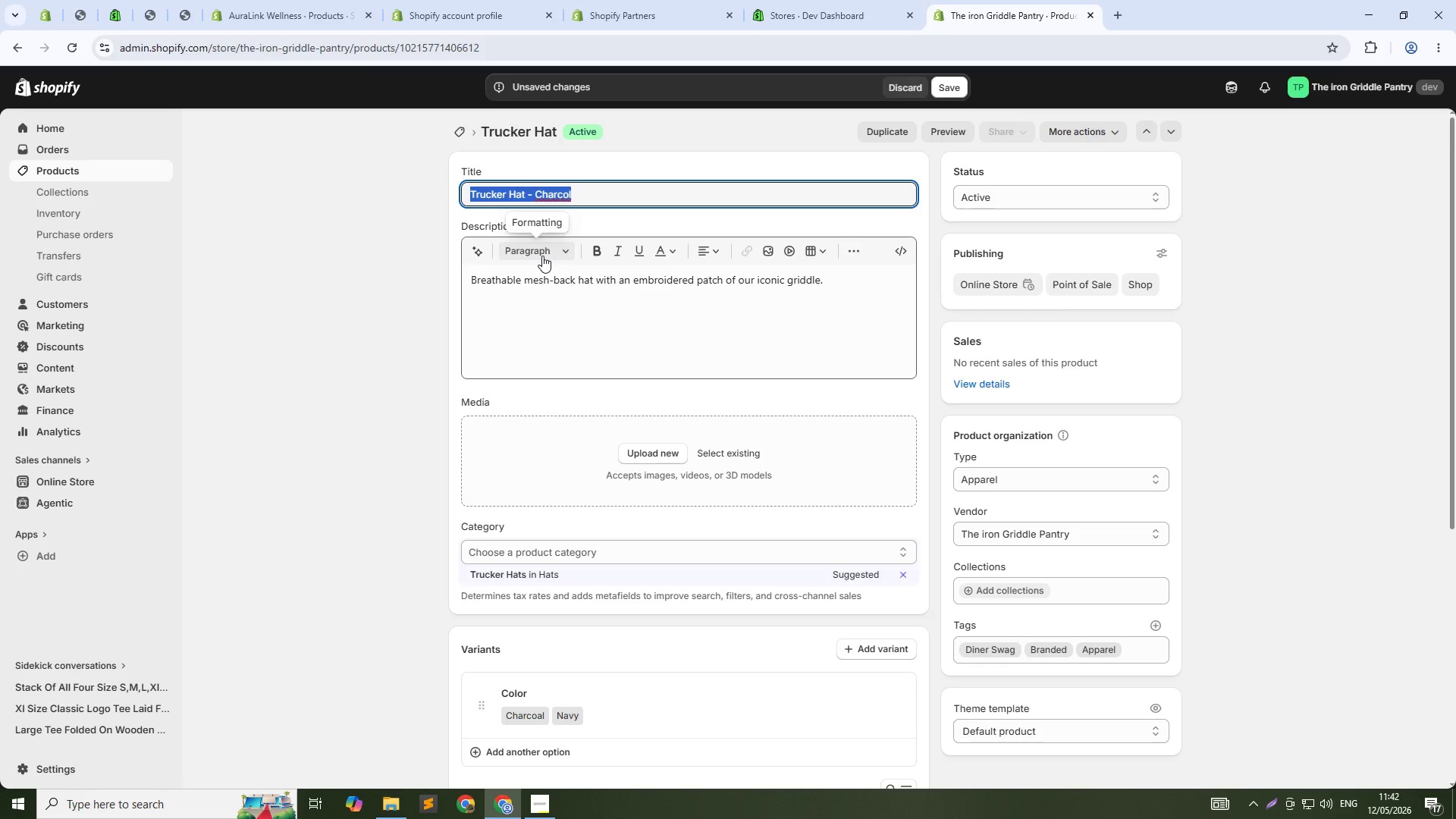 
left_click([554, 195])
 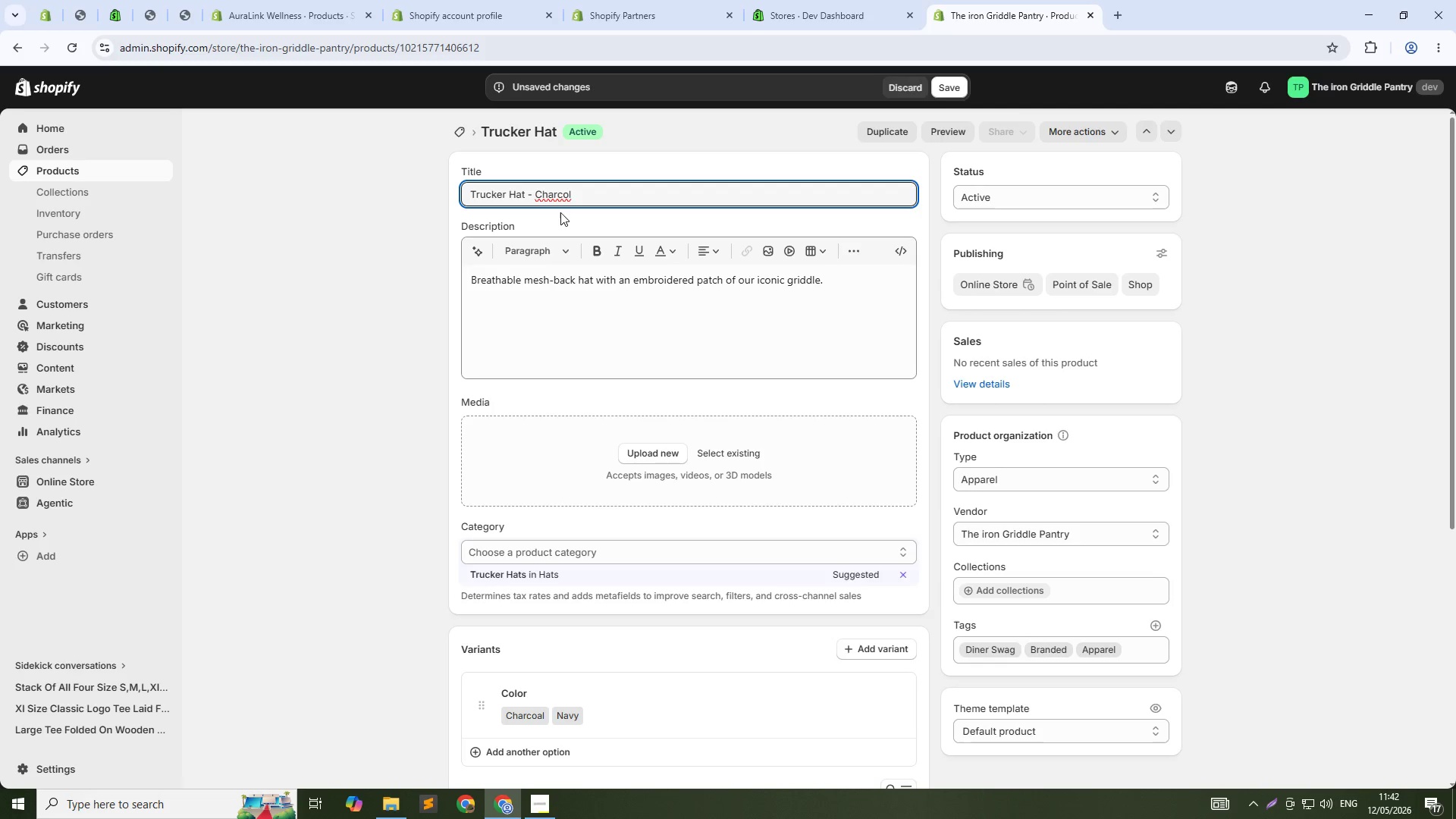 
left_click([567, 190])
 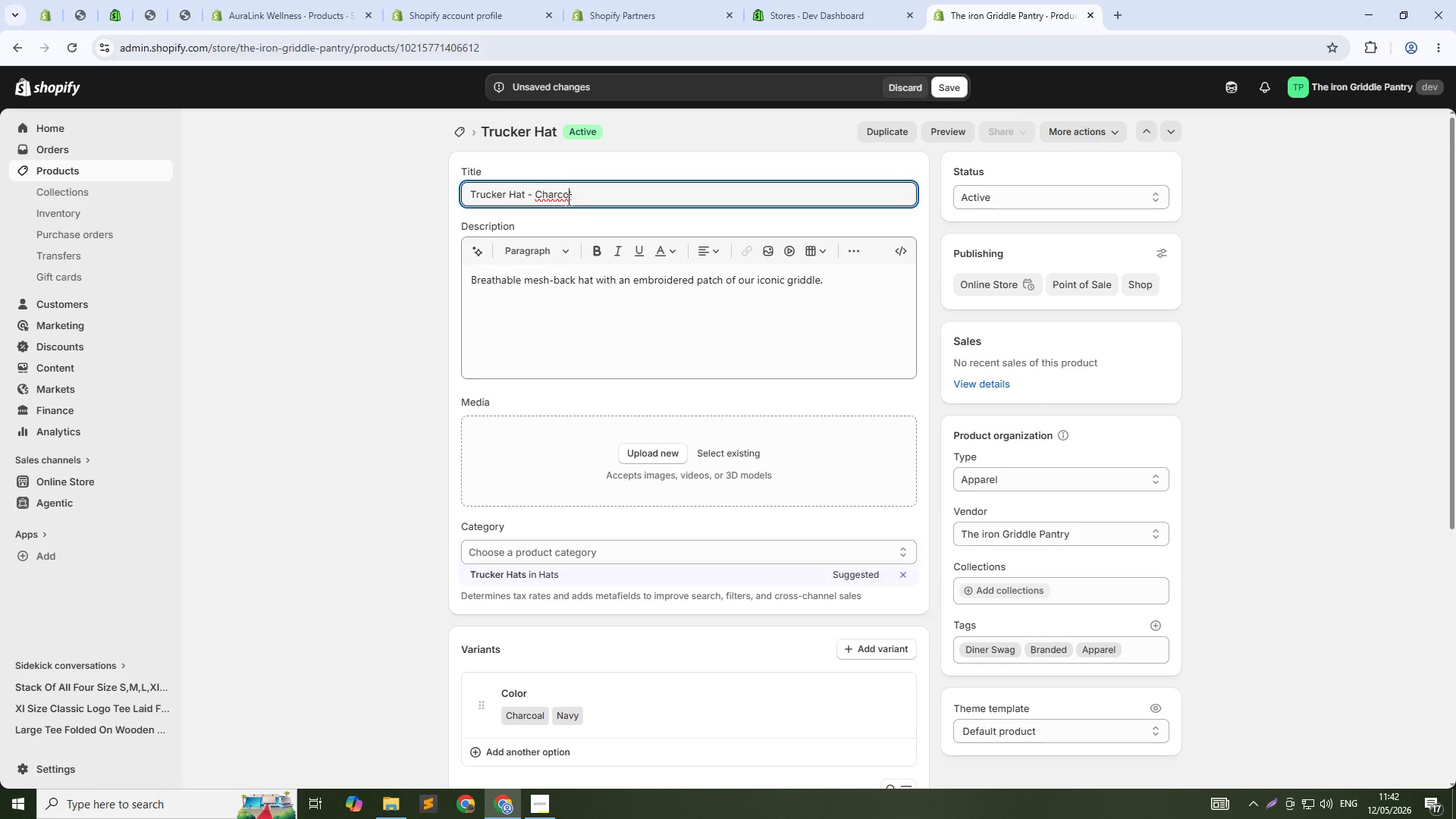 
key(A)
 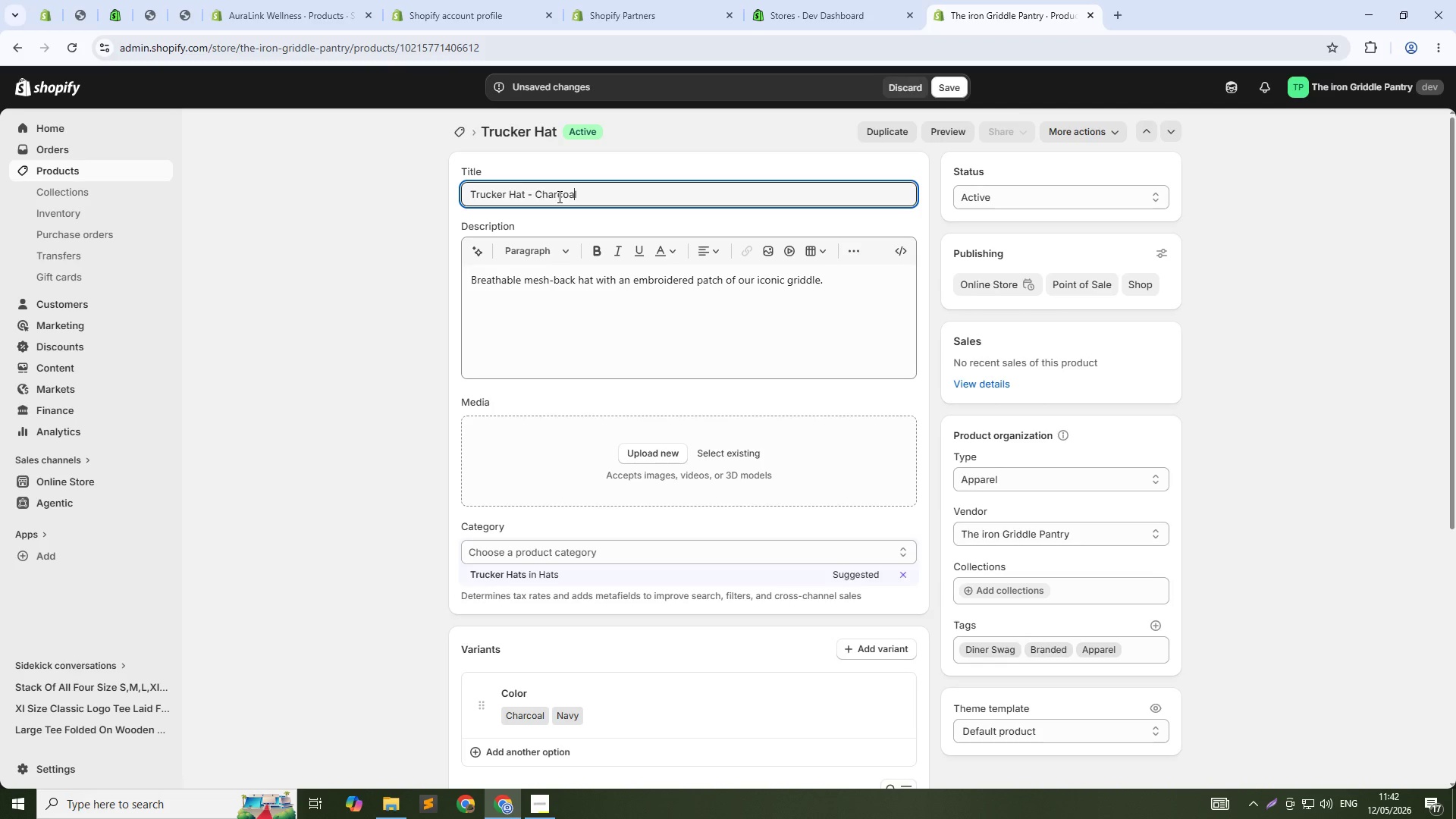 
key(Control+ControlLeft)
 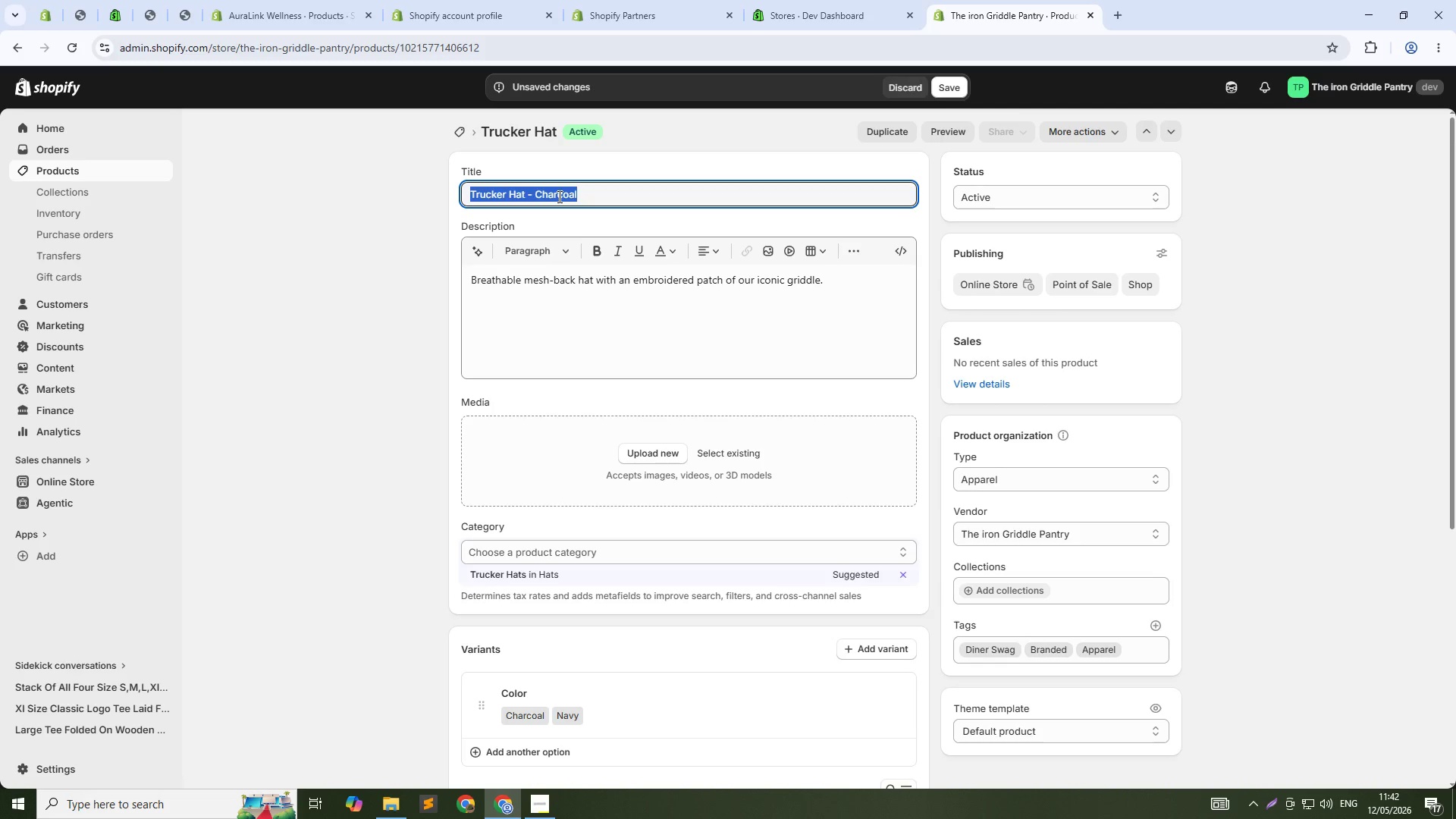 
key(Control+A)
 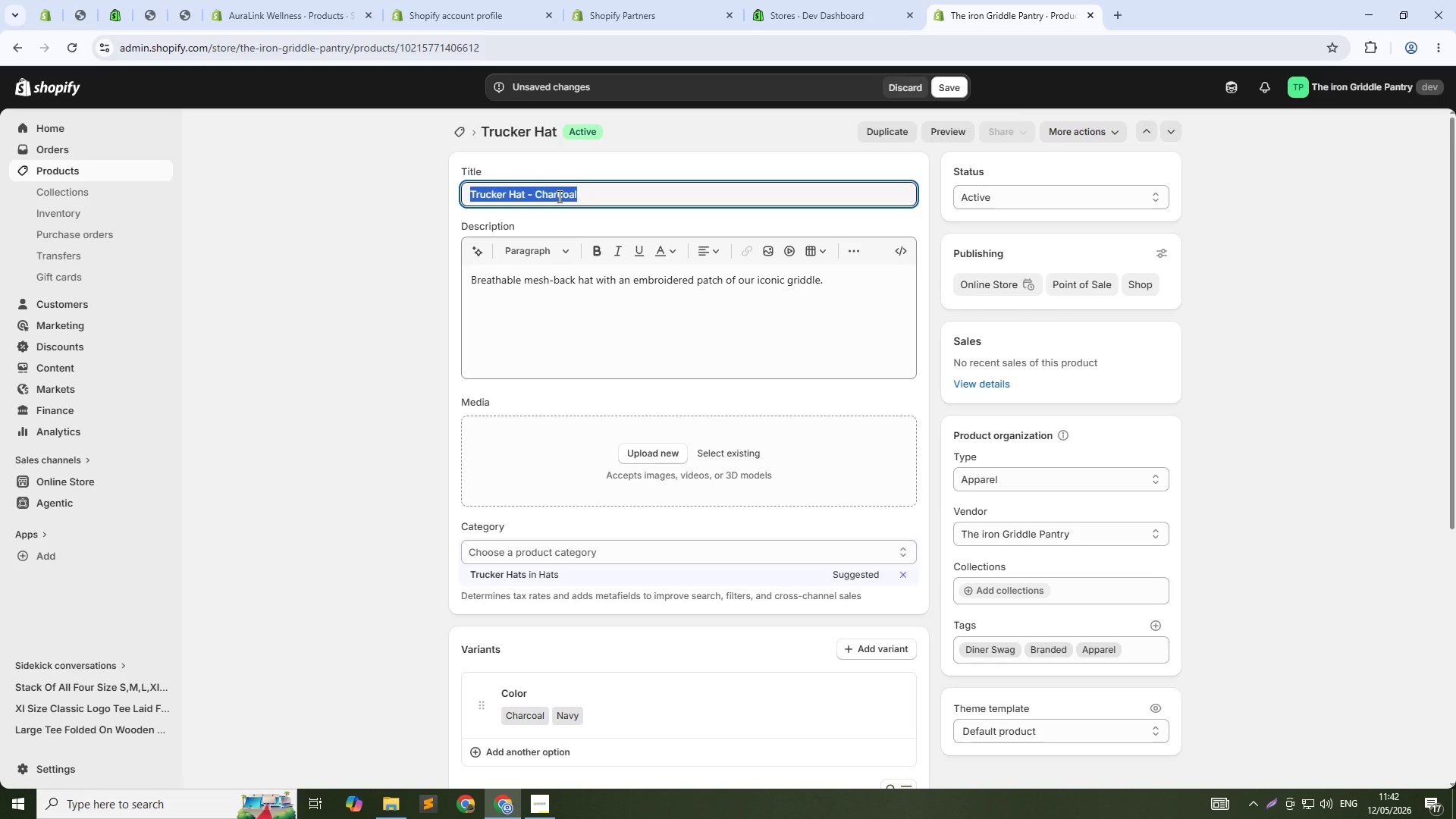 
key(Control+C)
 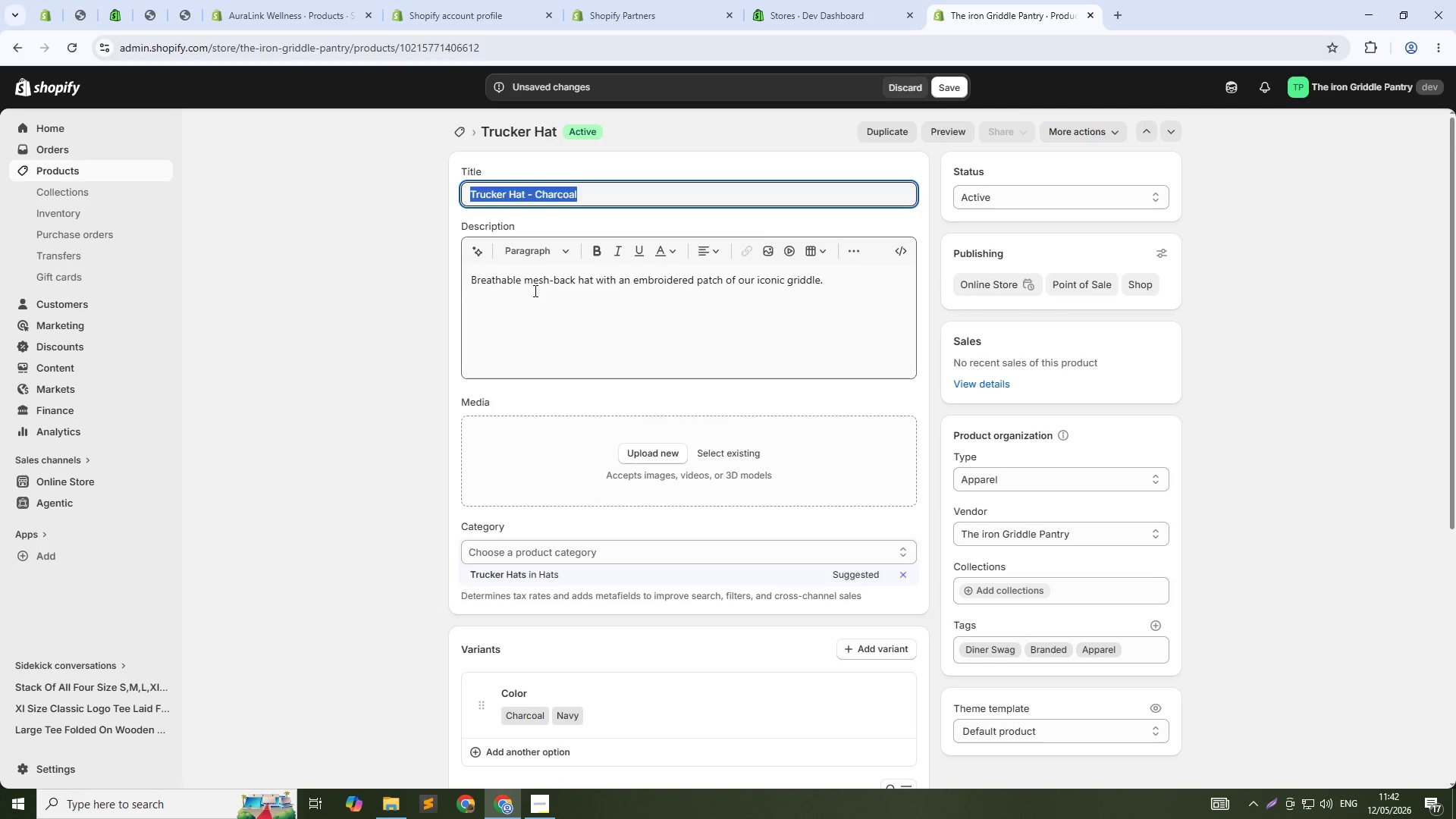 
left_click([534, 290])
 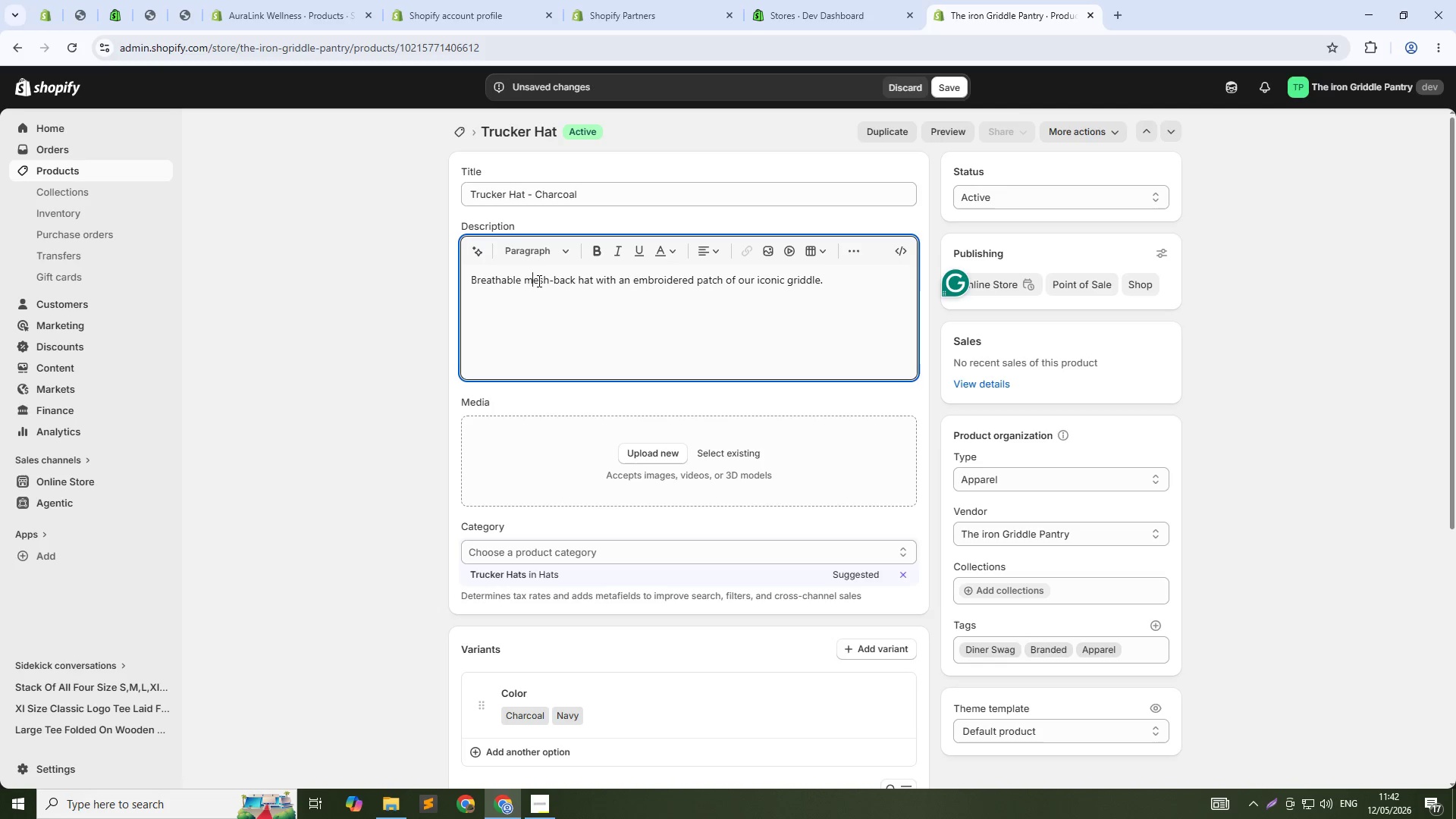 
wait(6.2)
 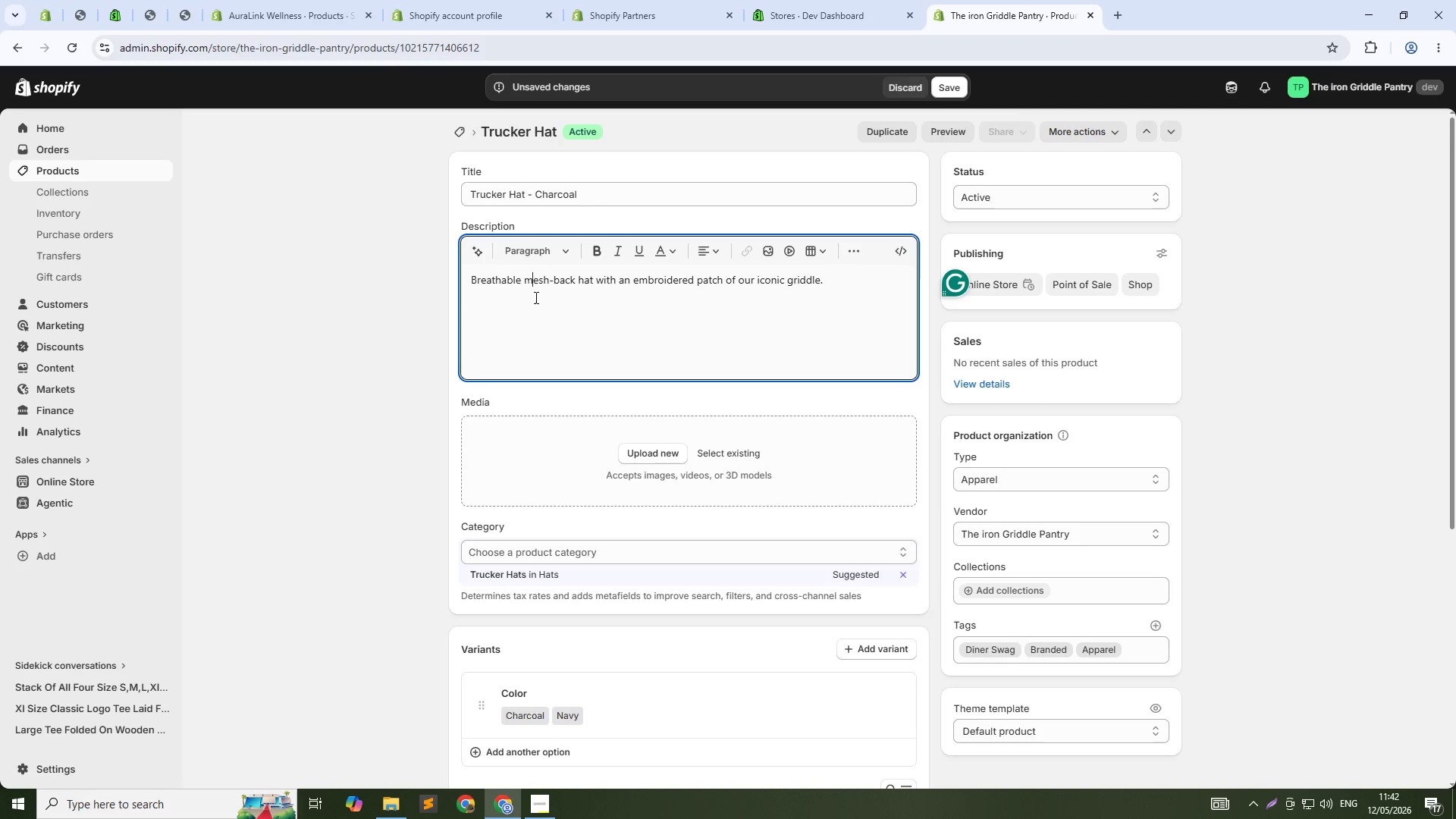 
left_click([864, 281])
 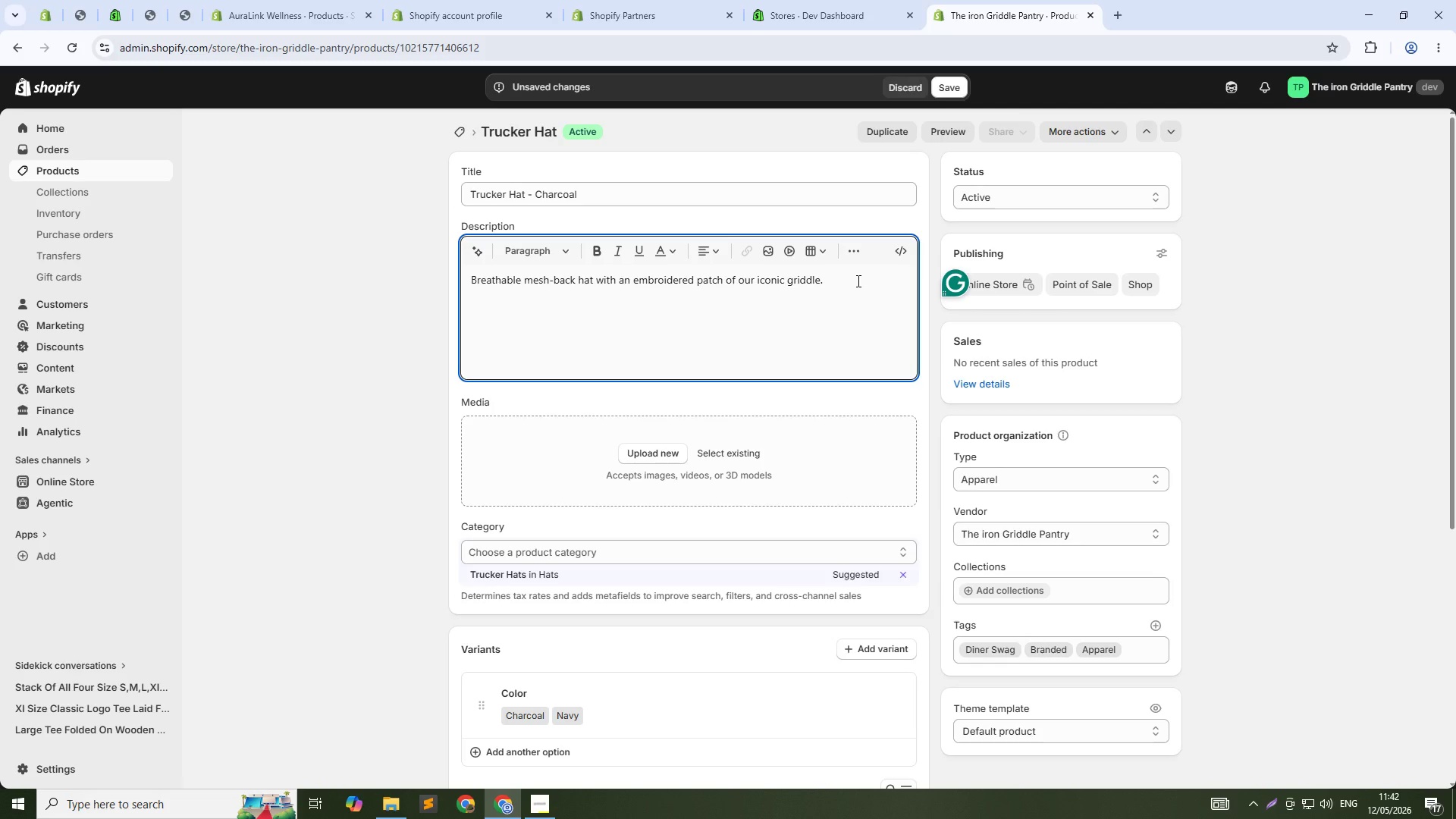 
type( Structured front panel with curved brim. Ca)
key(Backspace)
type(harcoal color)
 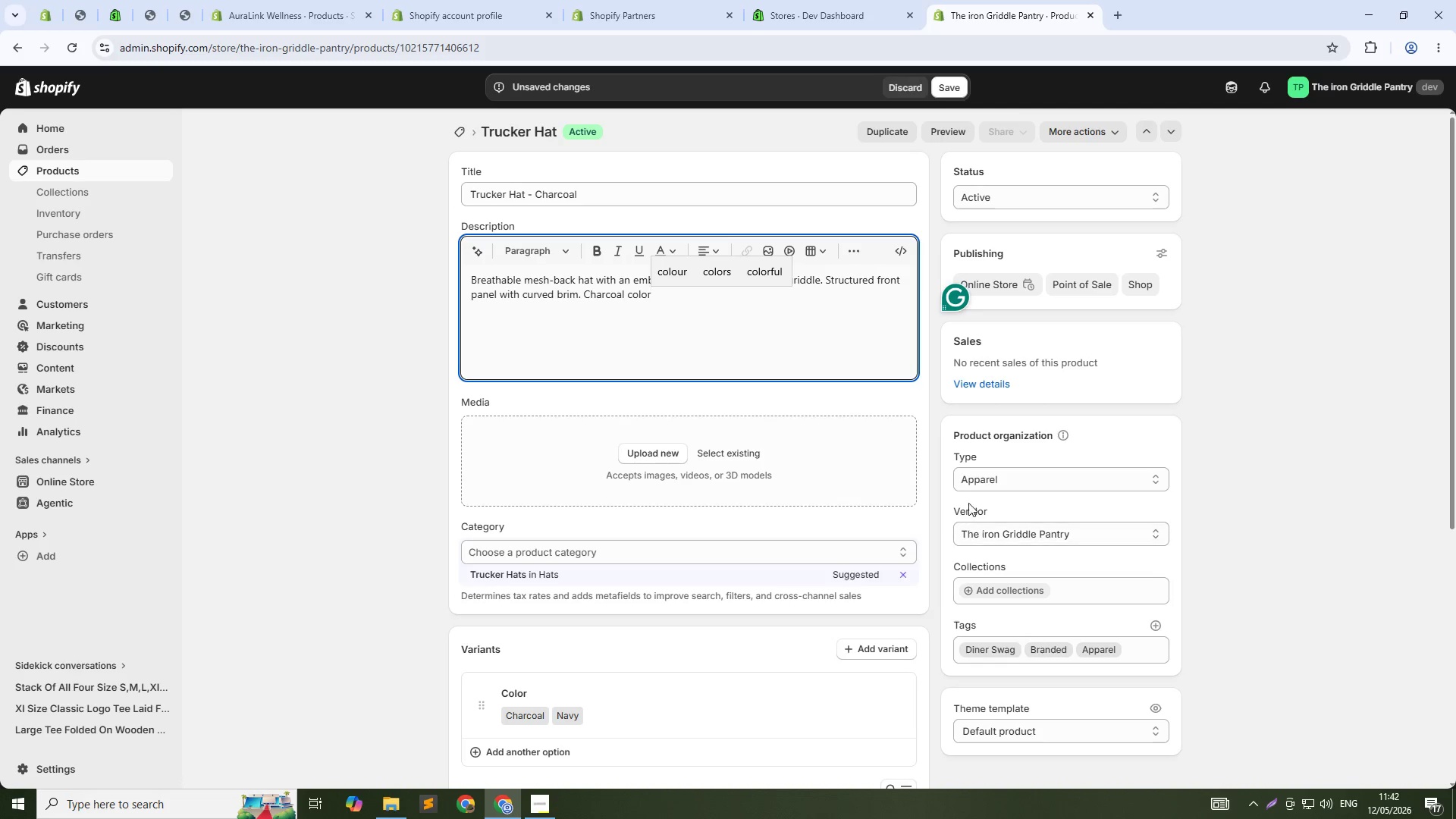 
wait(10.92)
 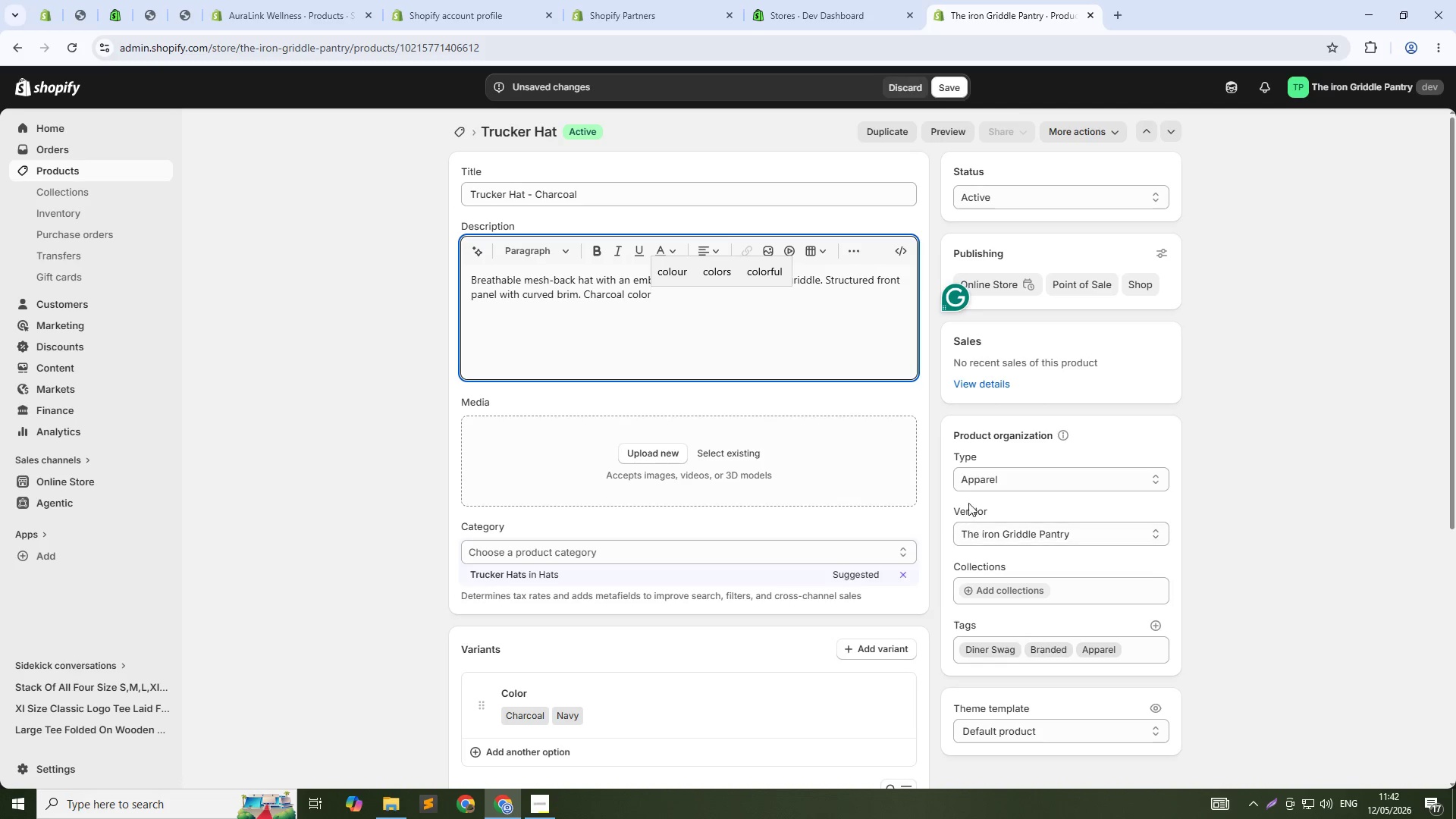 
left_click([1013, 594])
 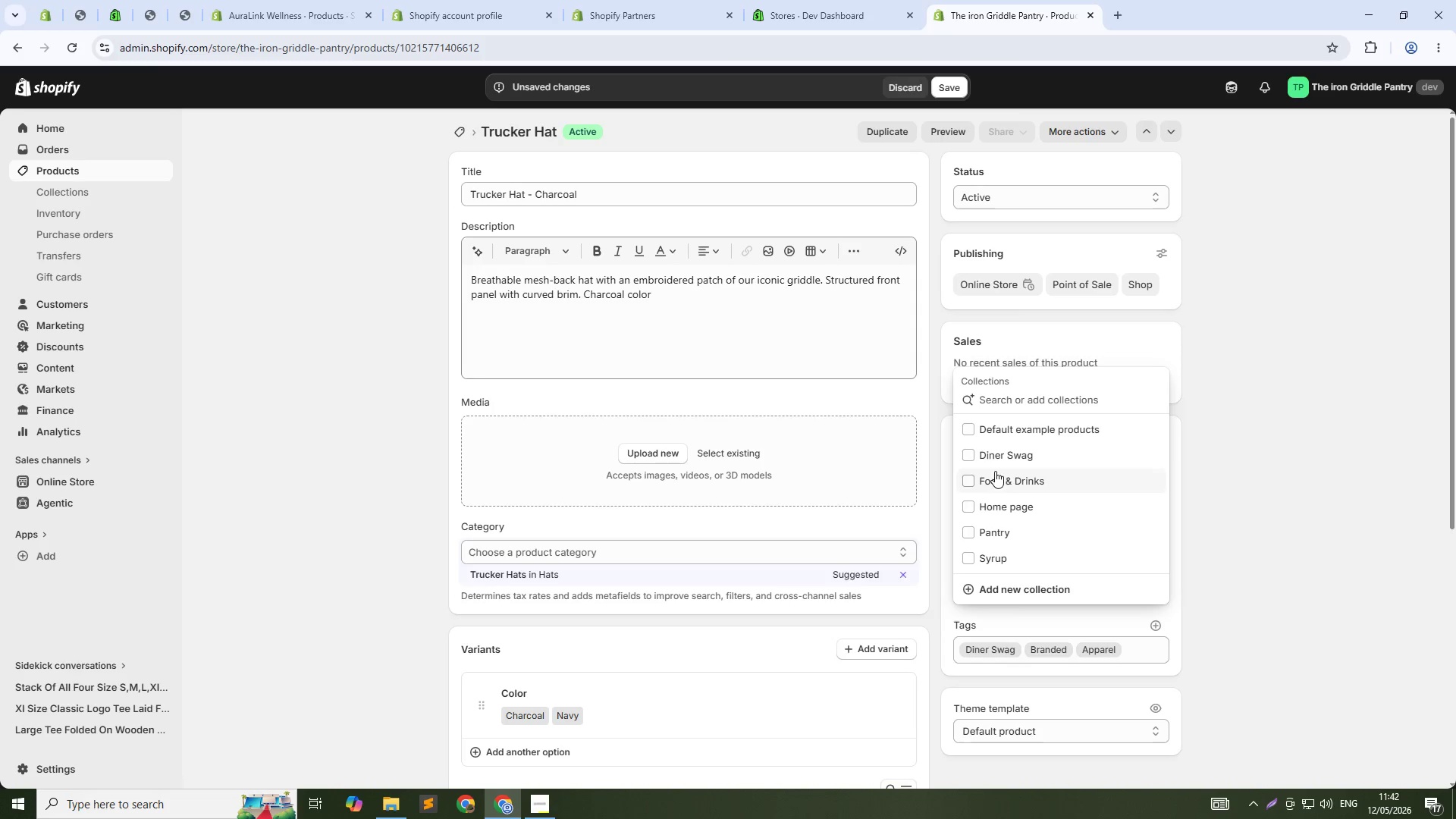 
left_click([995, 460])
 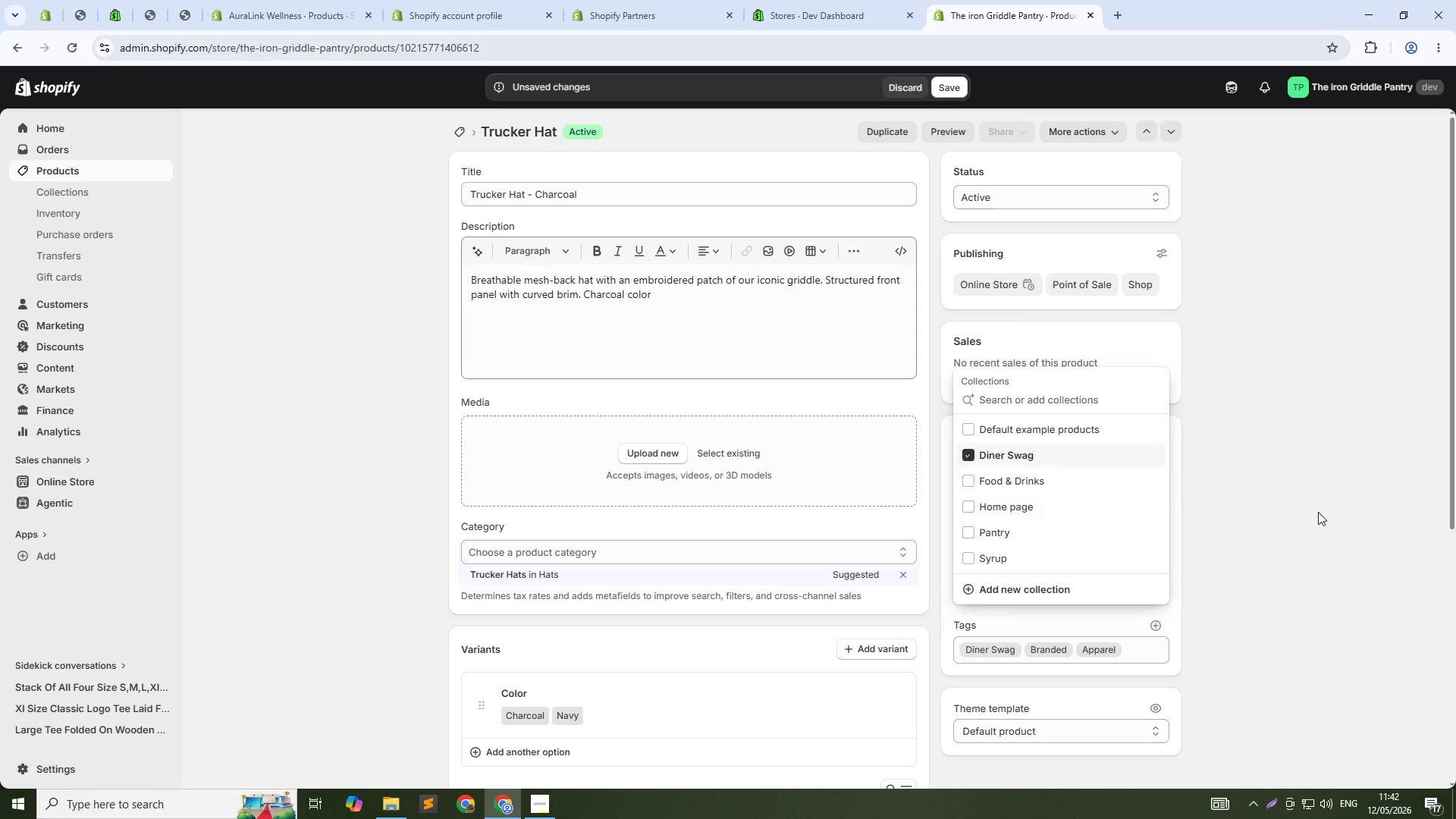 
left_click([1318, 515])
 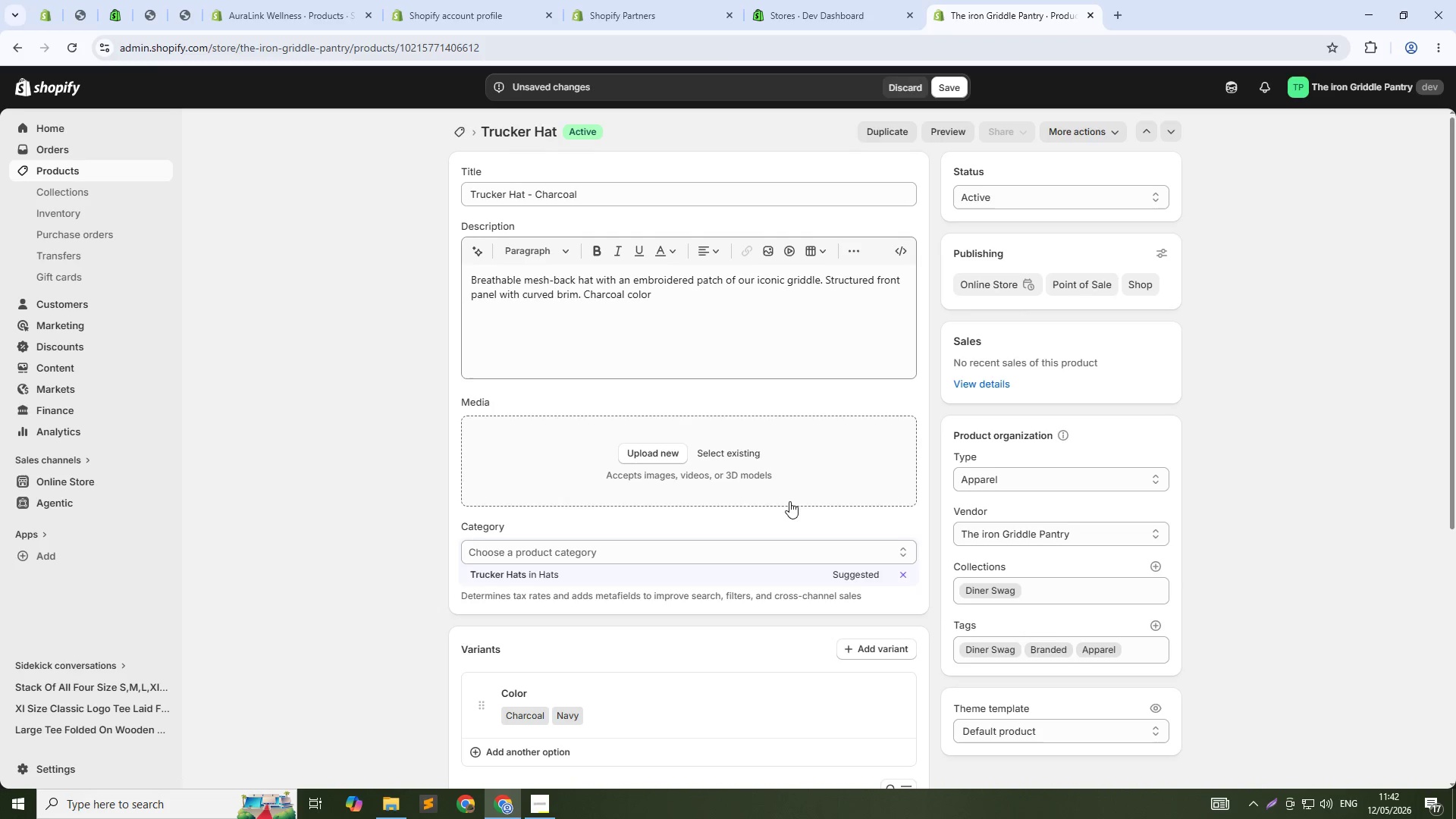 
scroll: coordinate [795, 491], scroll_direction: down, amount: 5.0
 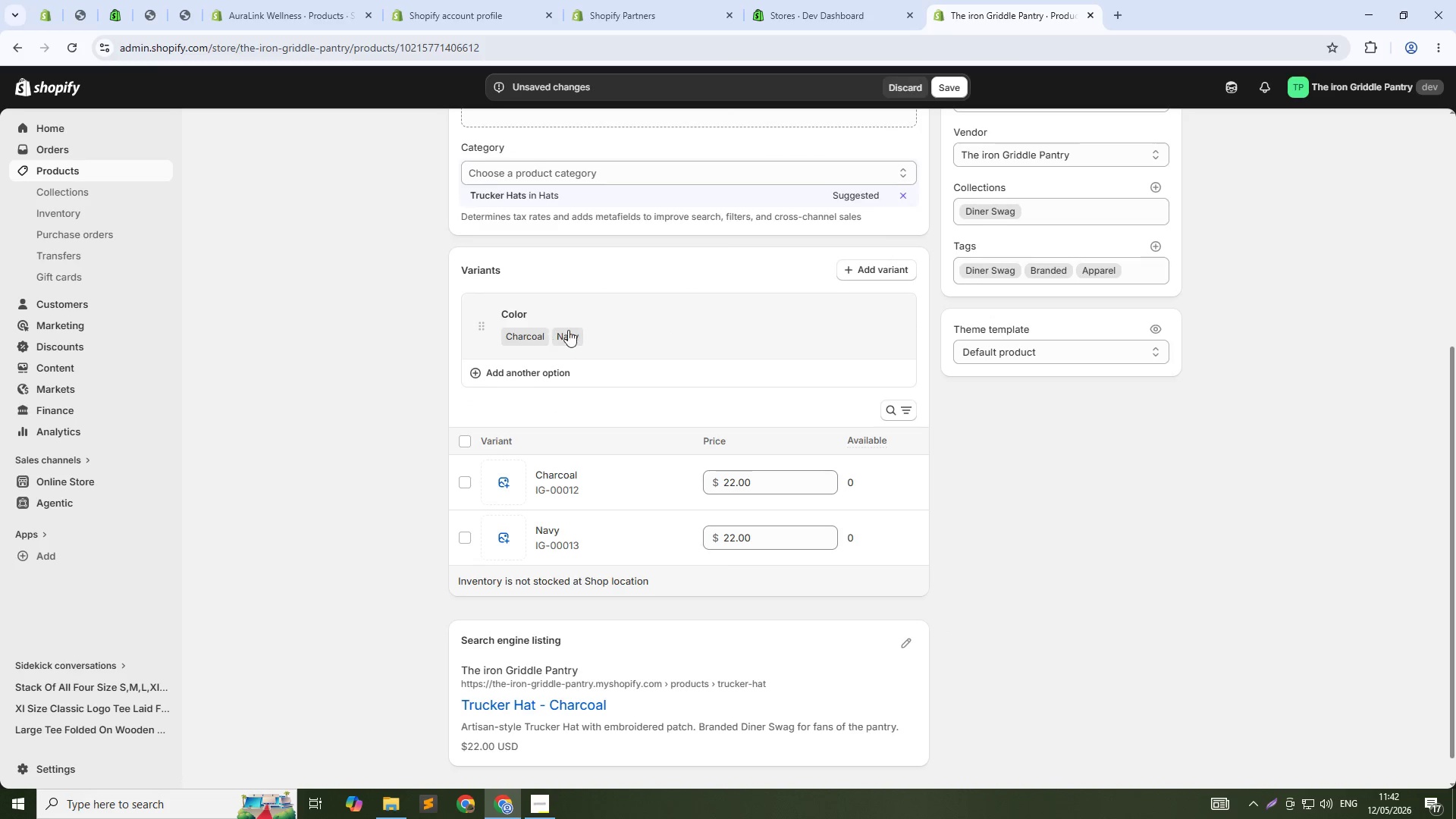 
left_click([620, 299])
 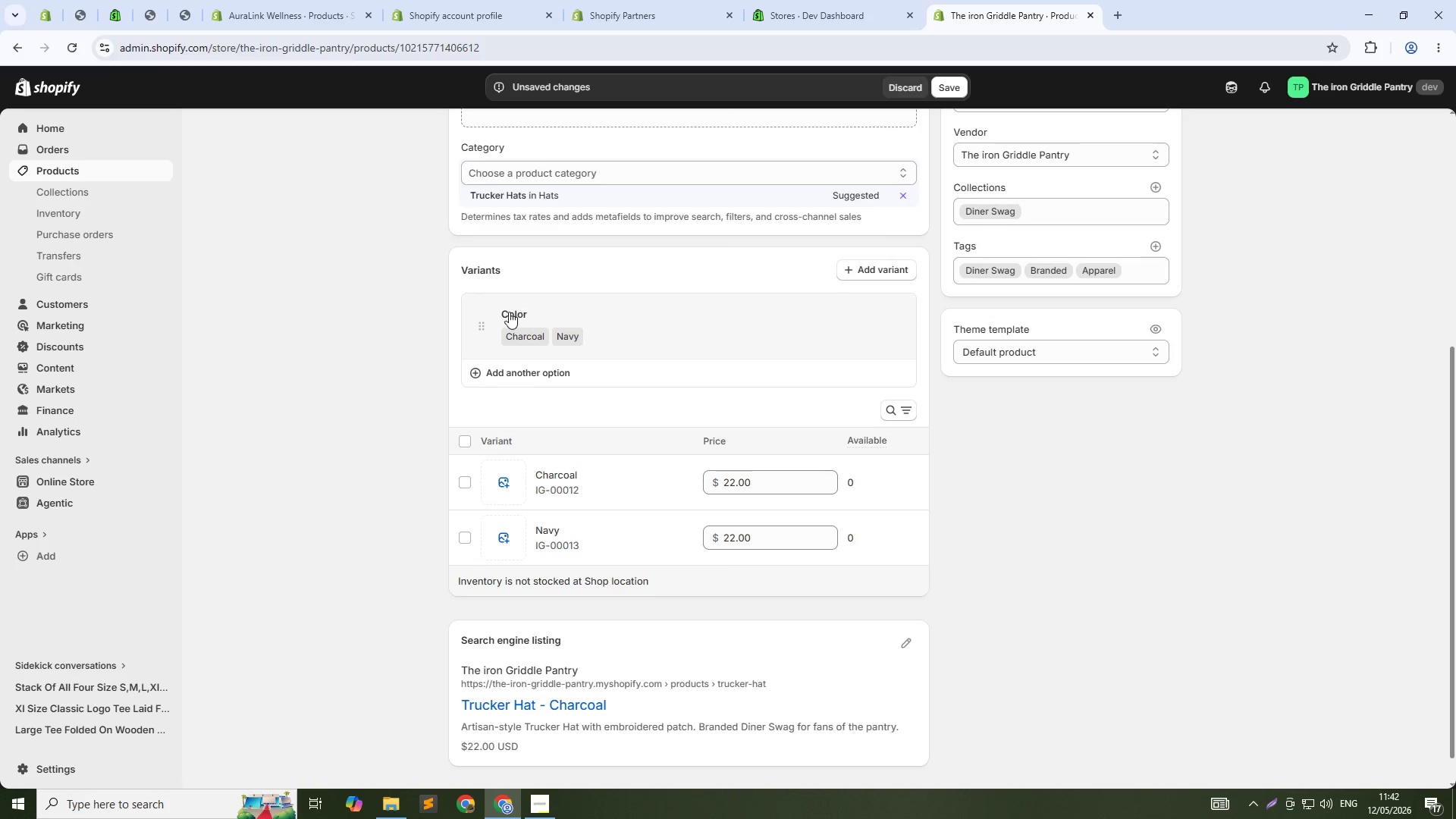 
left_click([506, 312])
 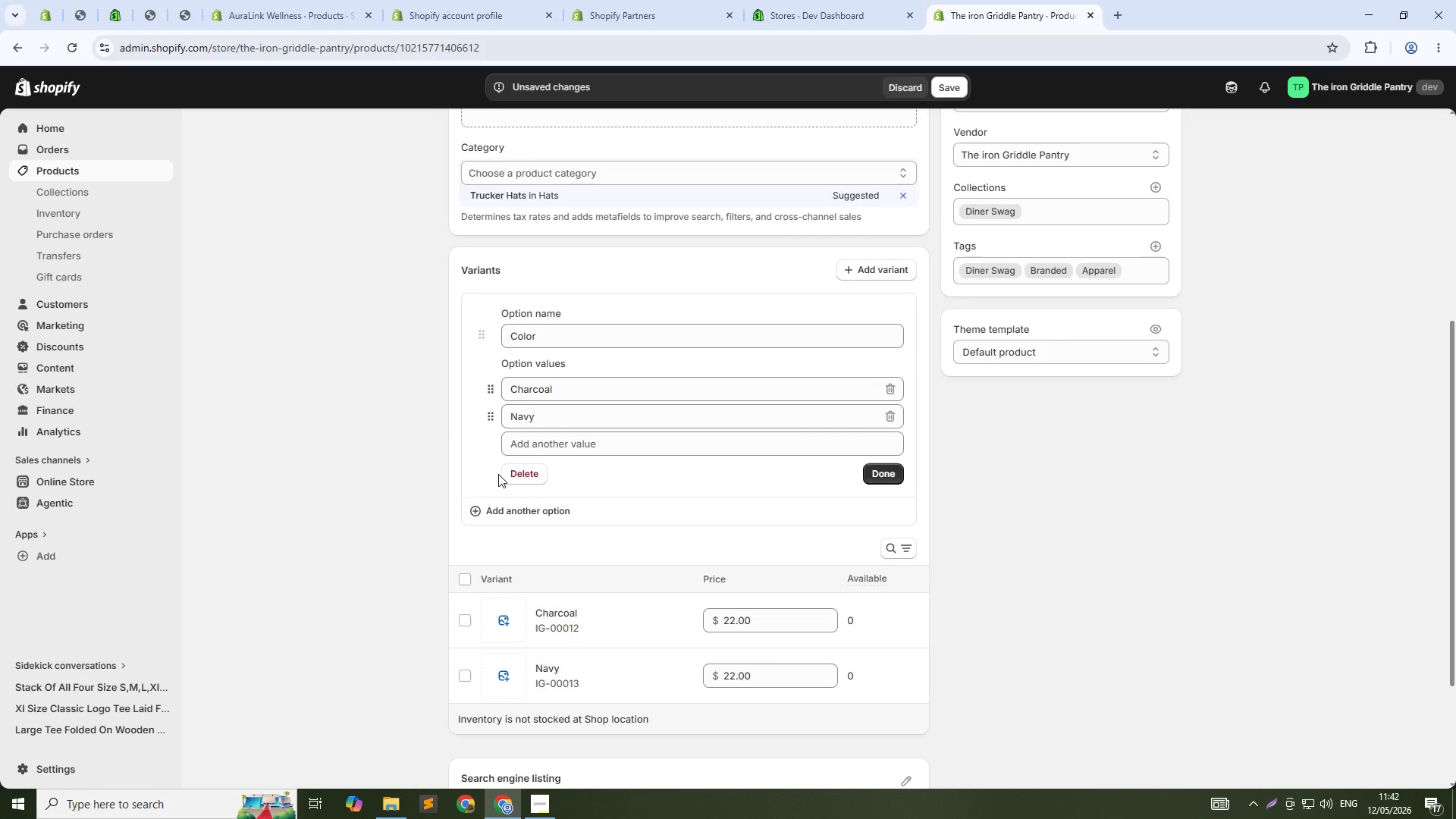 
left_click([522, 472])
 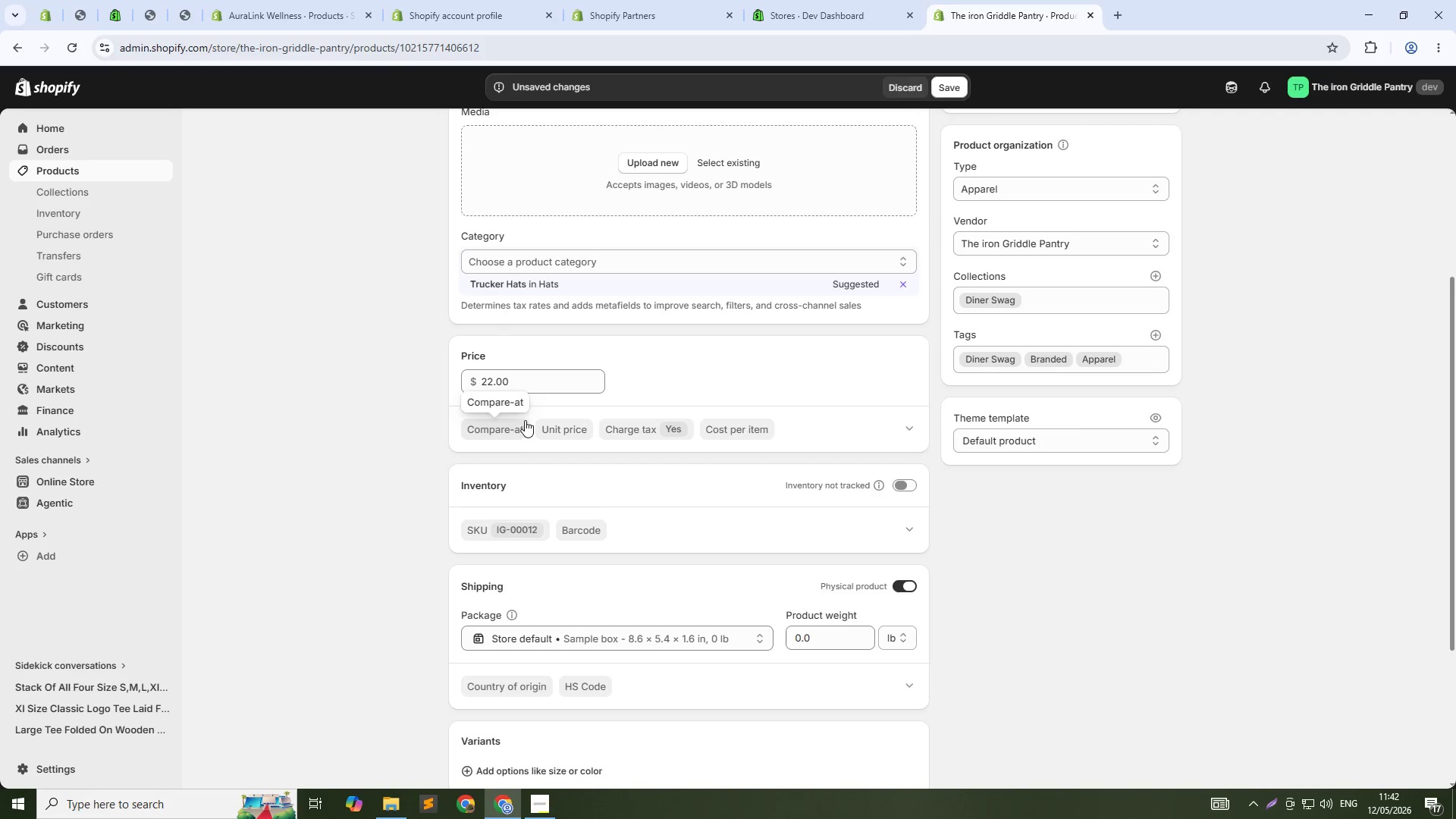 
scroll: coordinate [620, 400], scroll_direction: down, amount: 3.0
 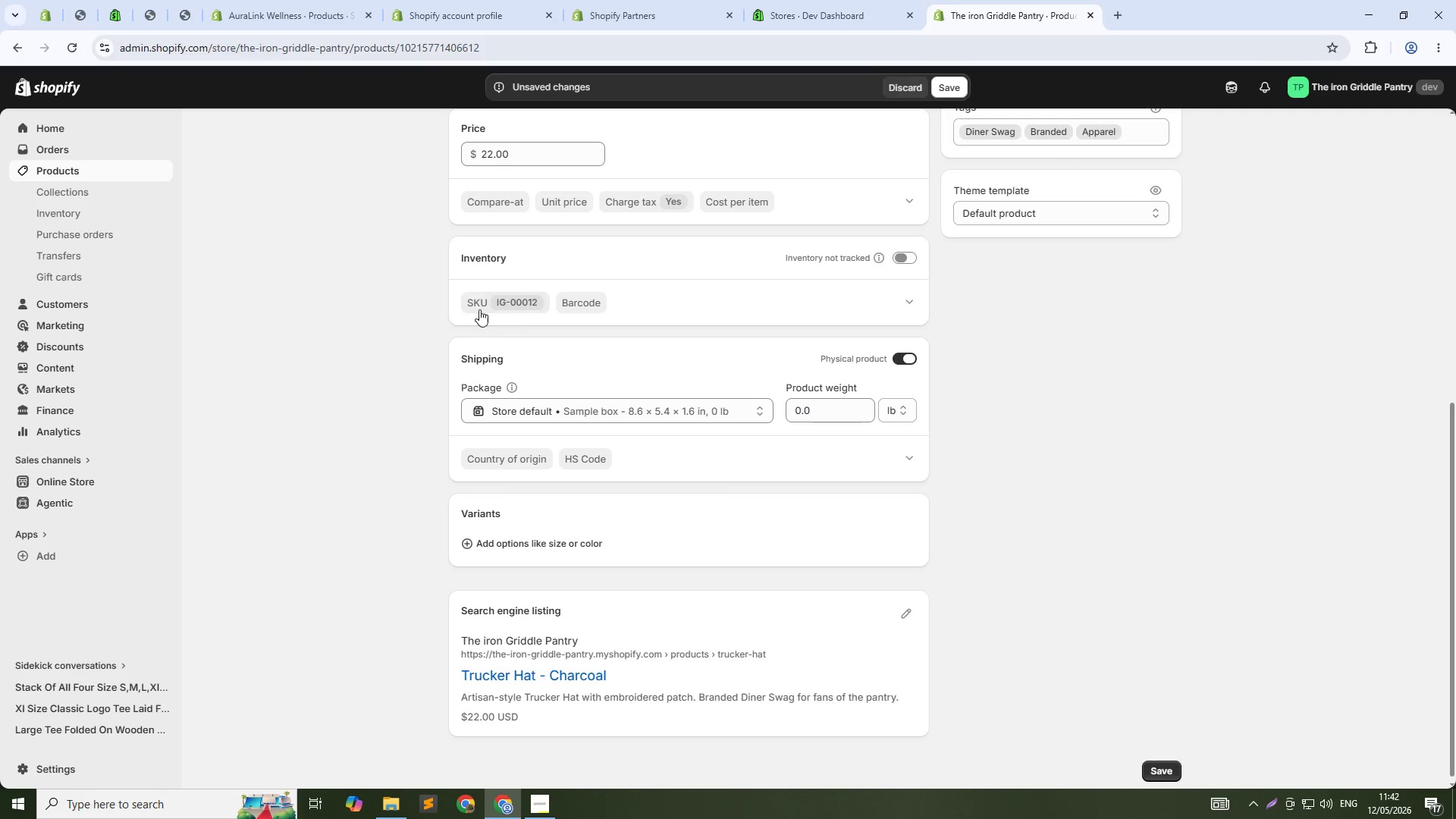 
left_click([479, 309])
 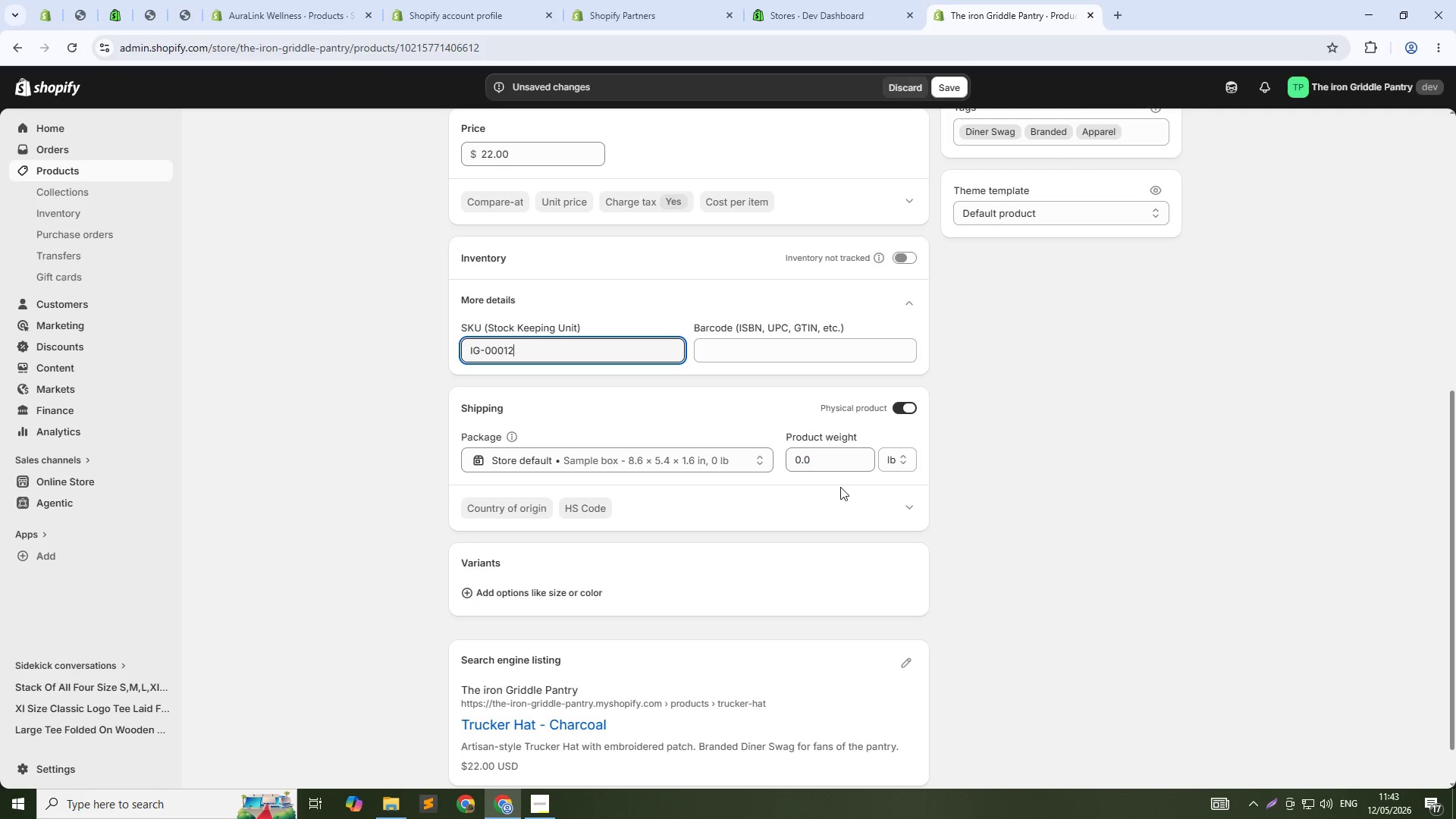 
wait(6.14)
 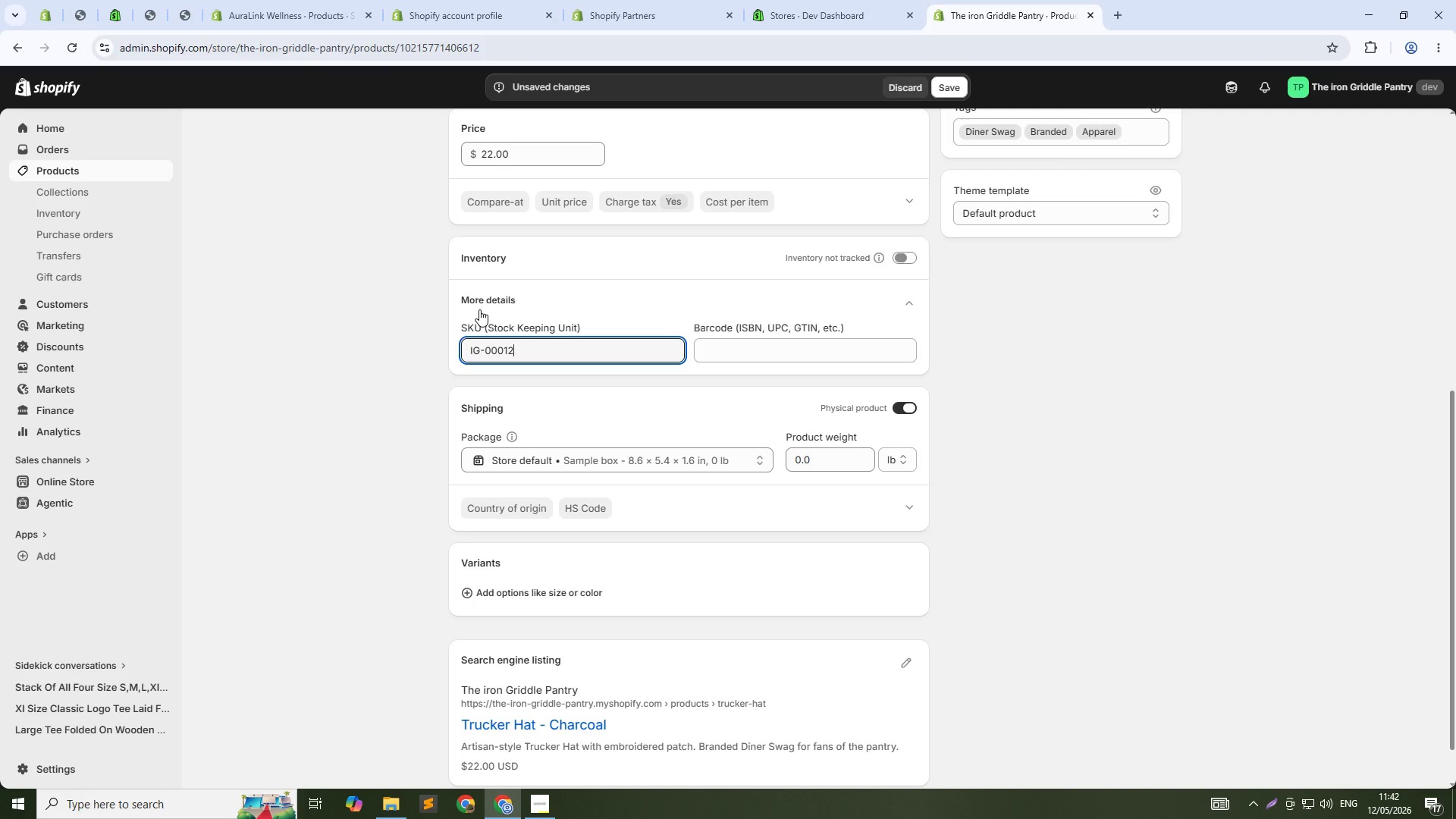 
left_click([832, 464])
 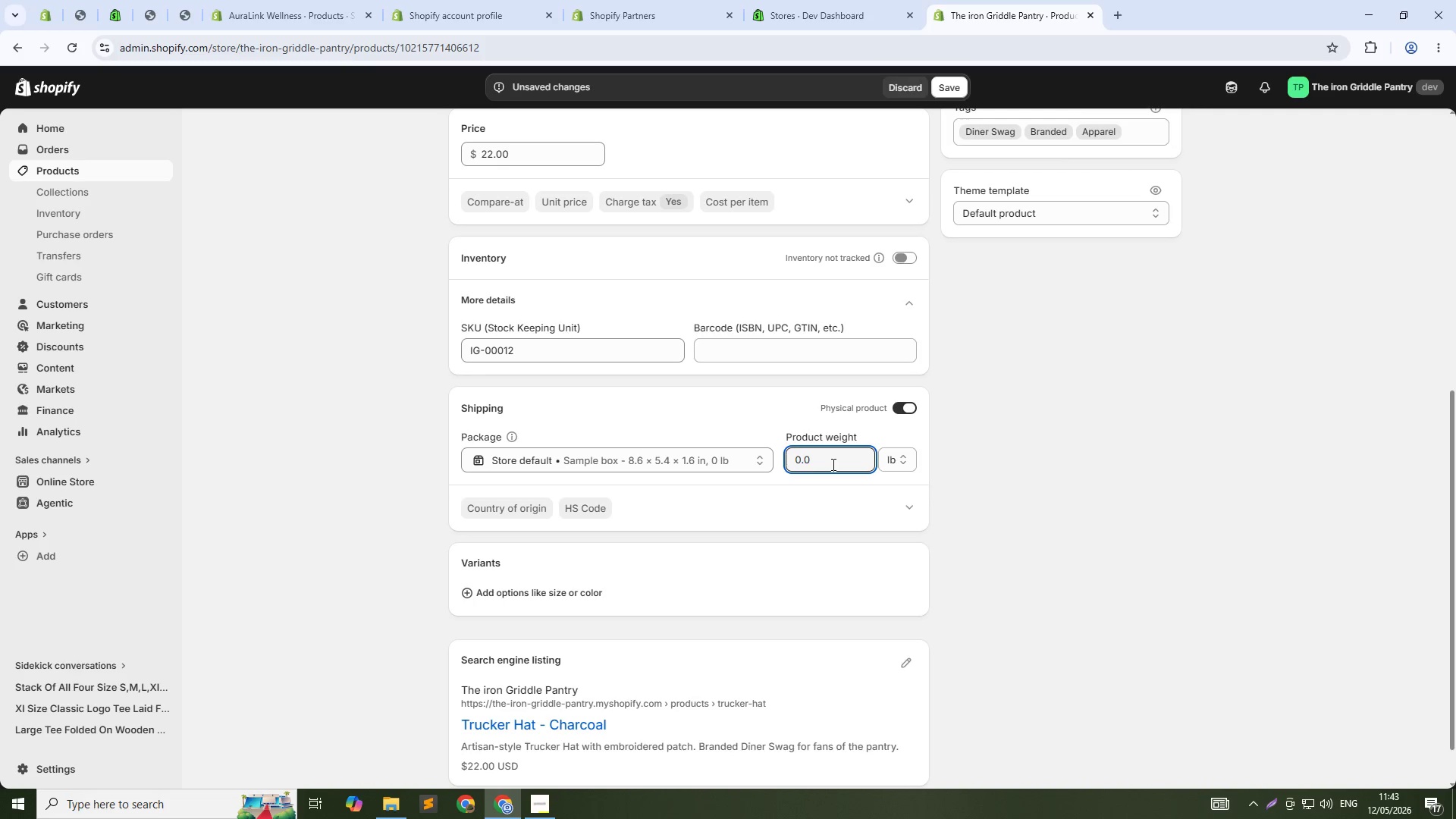 
key(Backspace)
type(113)
 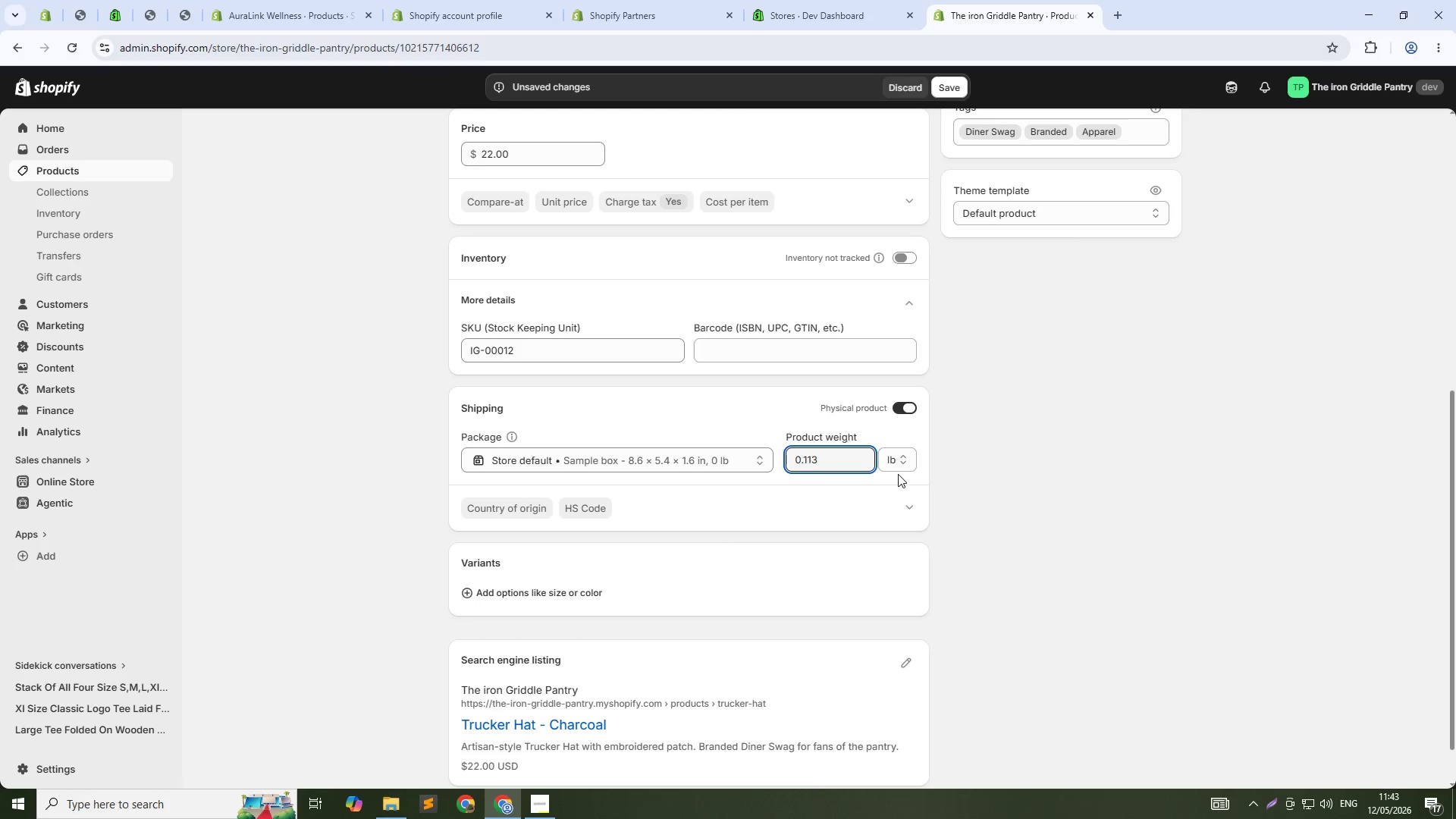 
left_click([900, 469])
 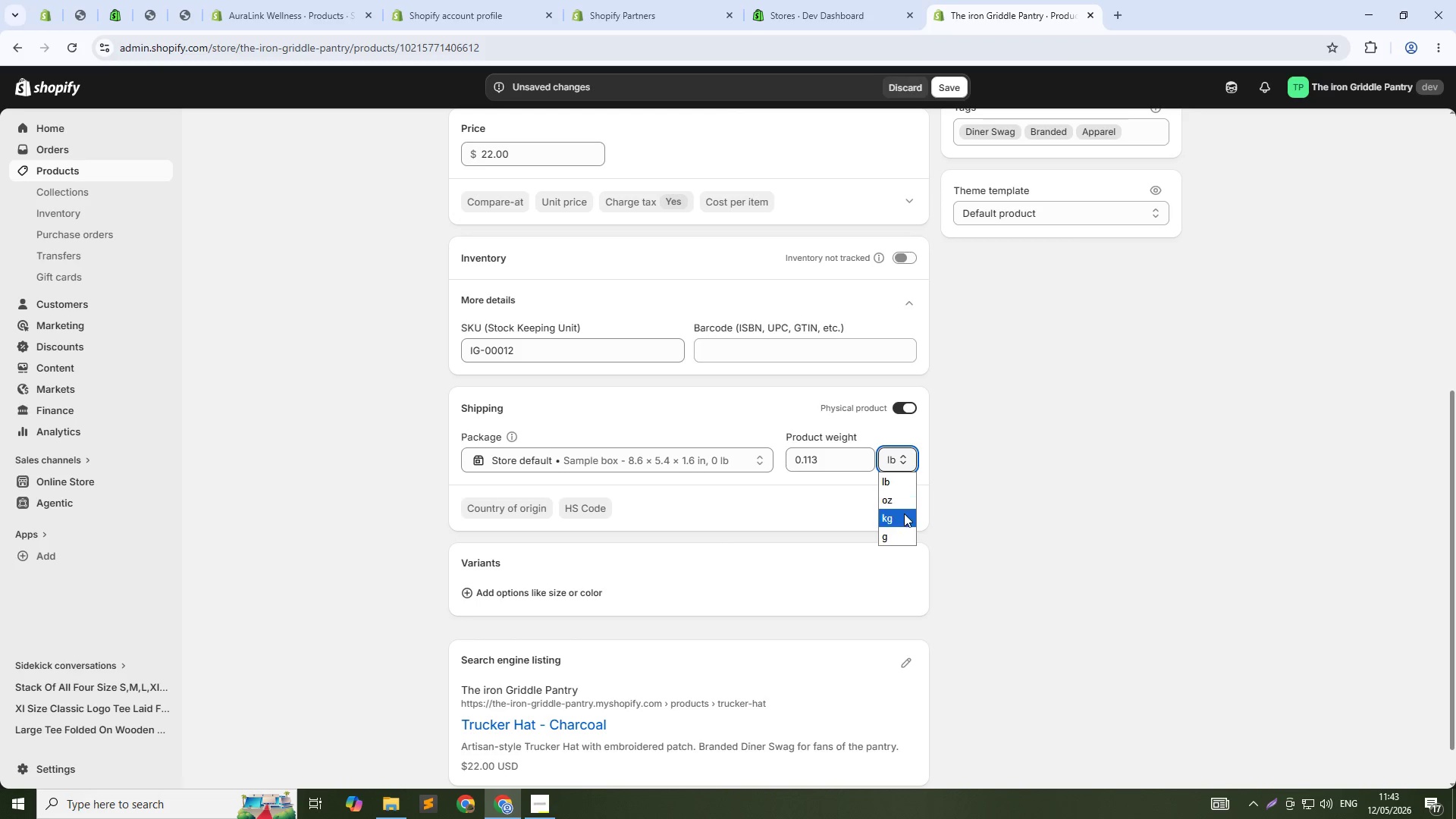 
left_click([904, 516])
 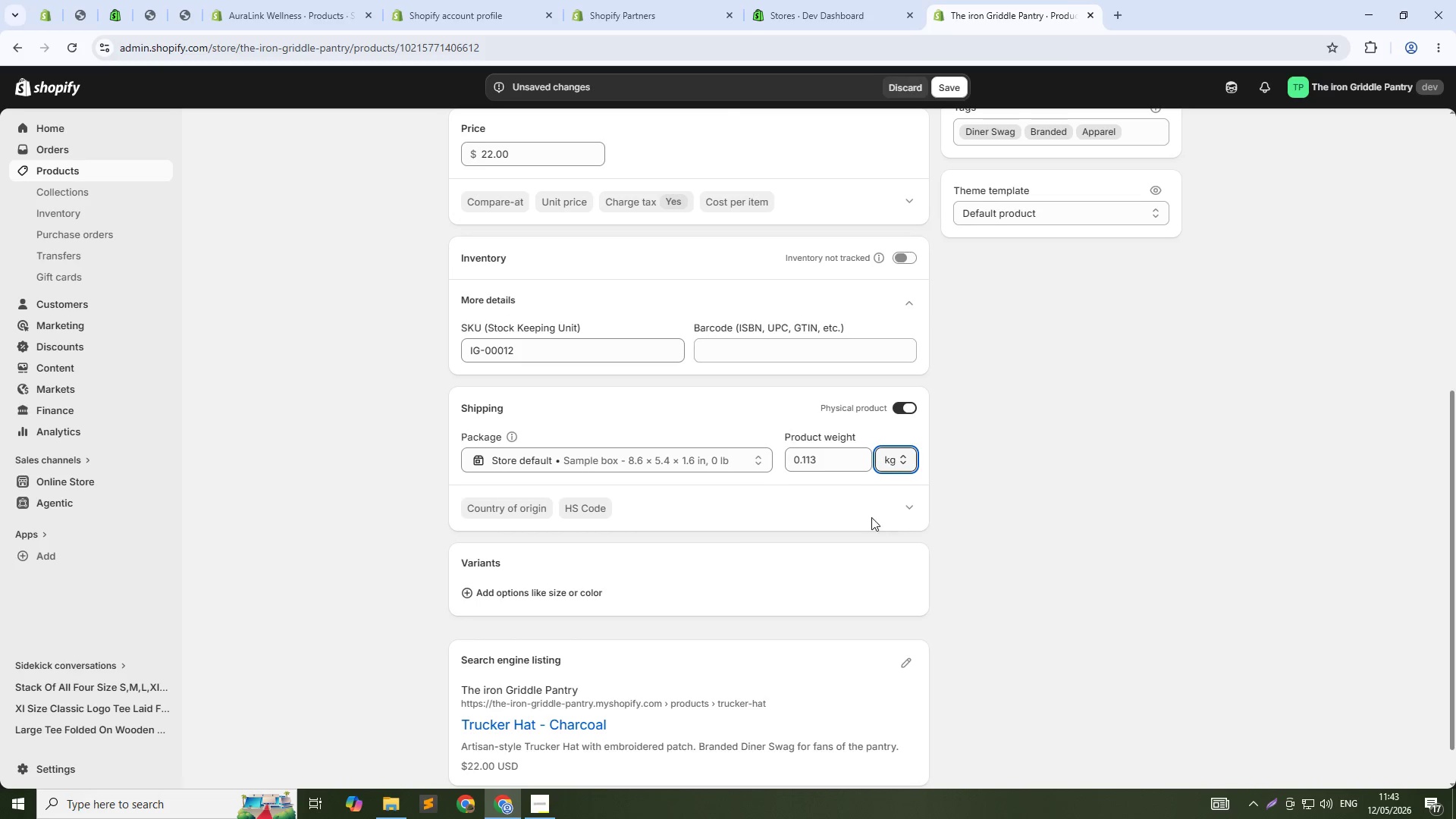 
scroll: coordinate [871, 517], scroll_direction: down, amount: 3.0
 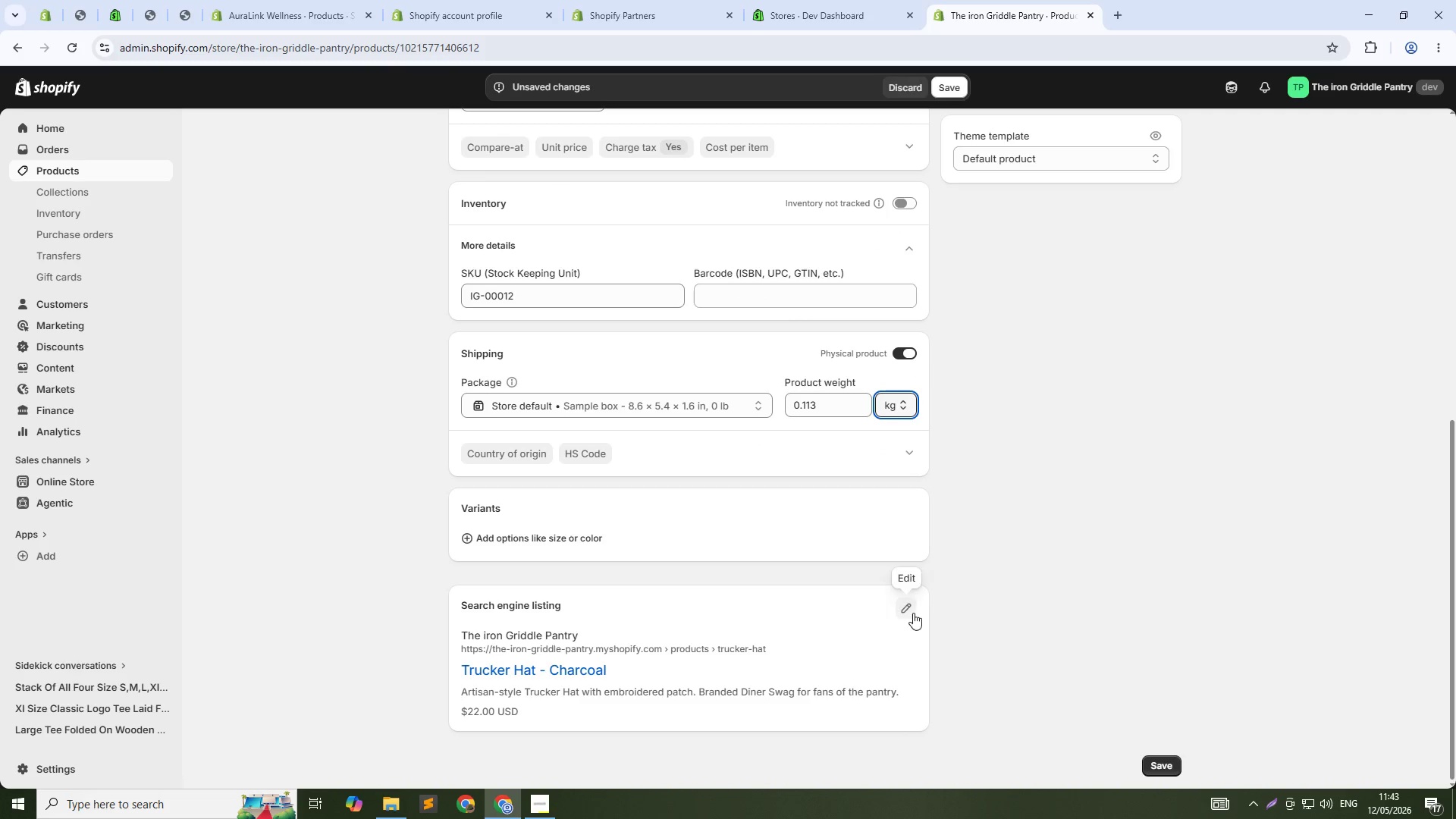 
left_click([912, 613])
 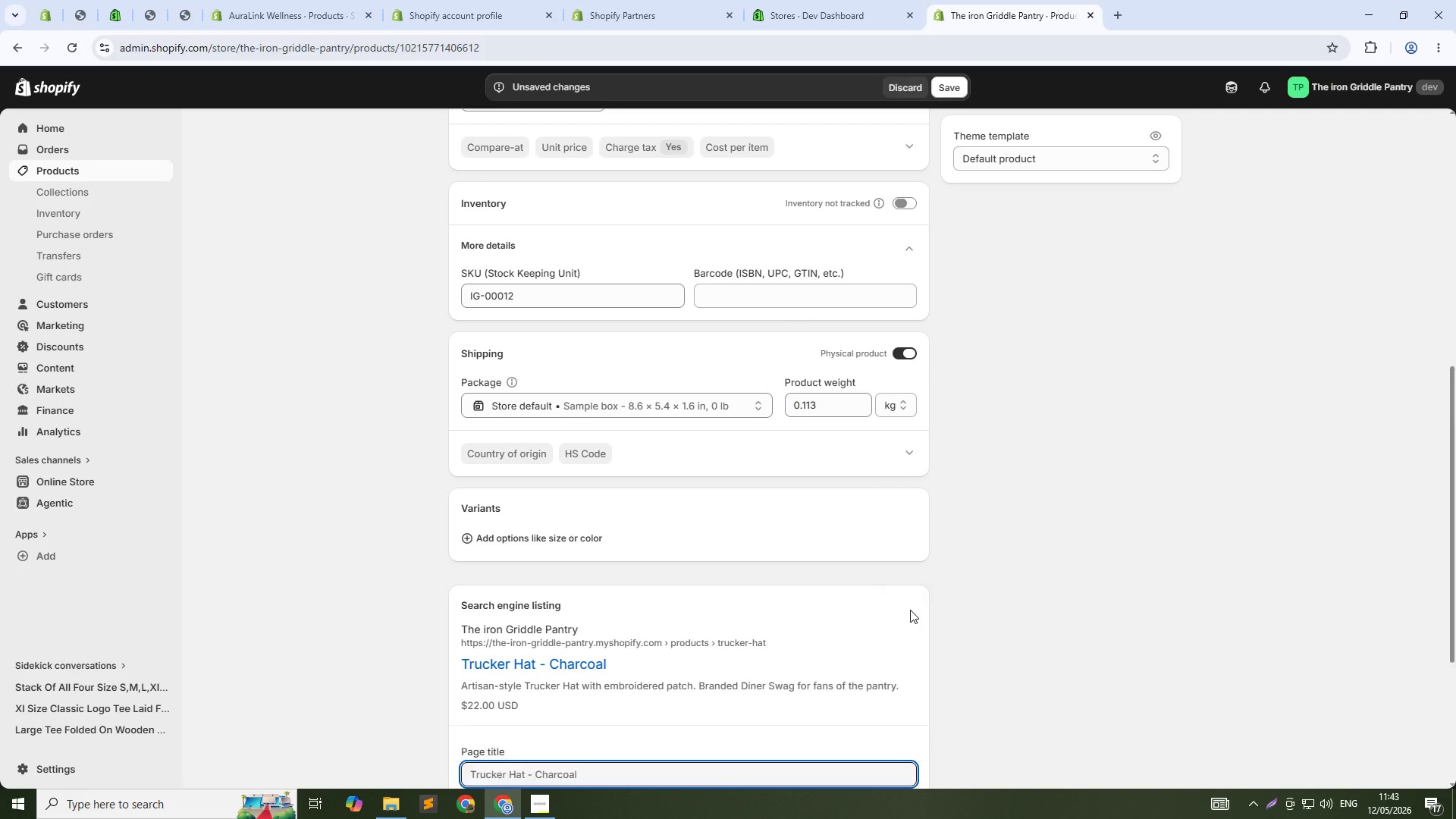 
scroll: coordinate [910, 610], scroll_direction: down, amount: 5.0
 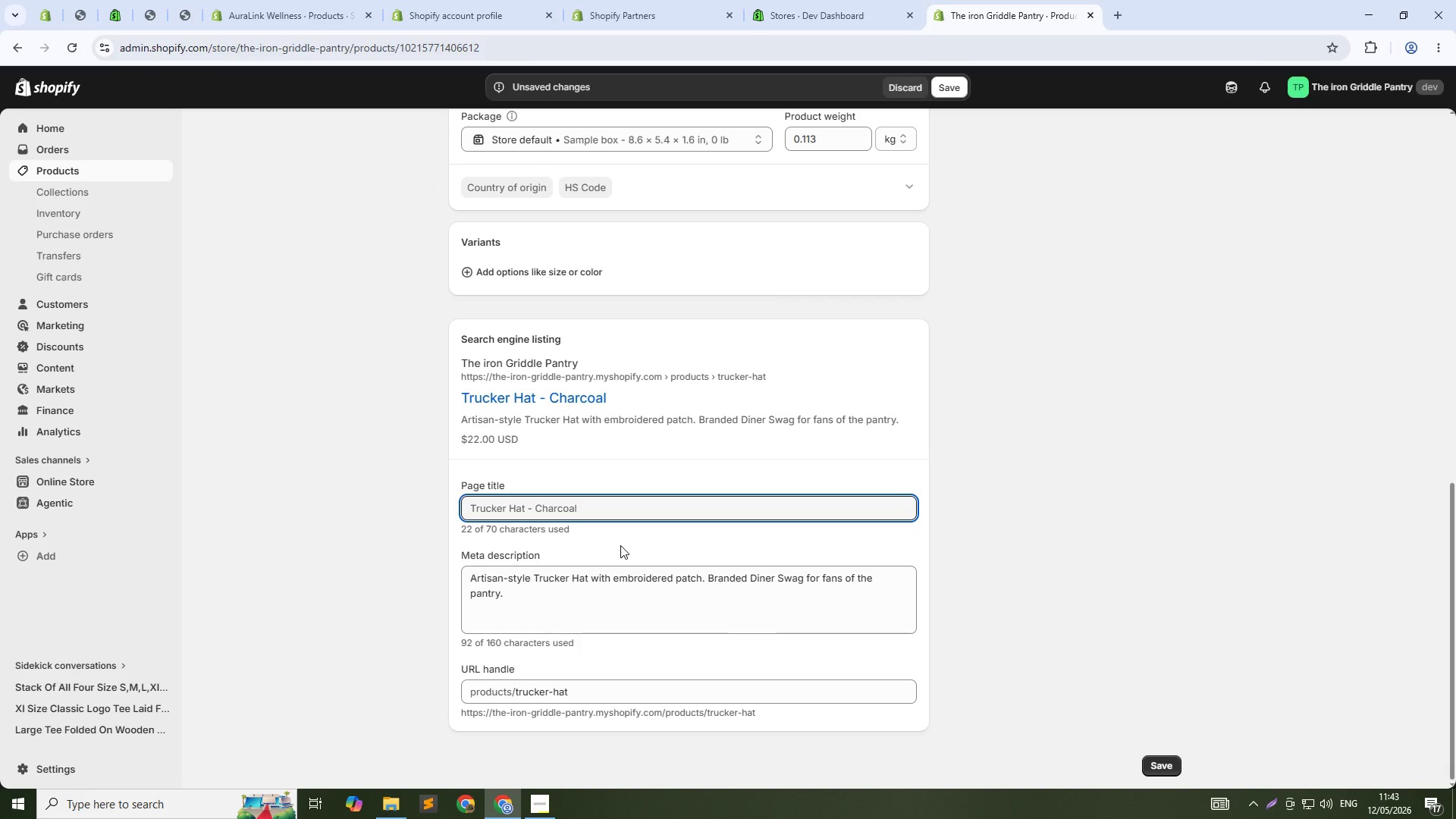 
left_click([622, 508])
 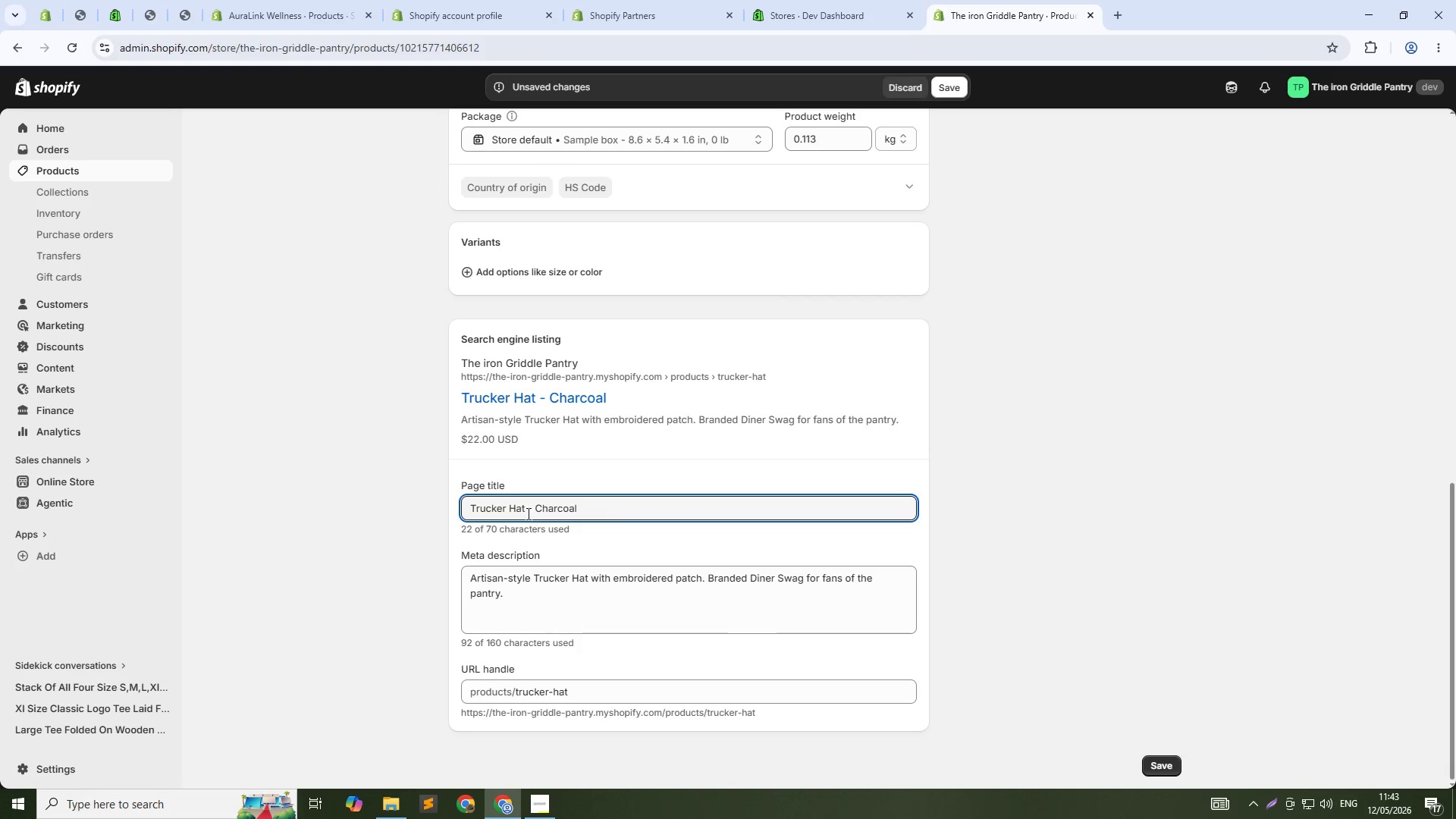 
left_click([529, 511])
 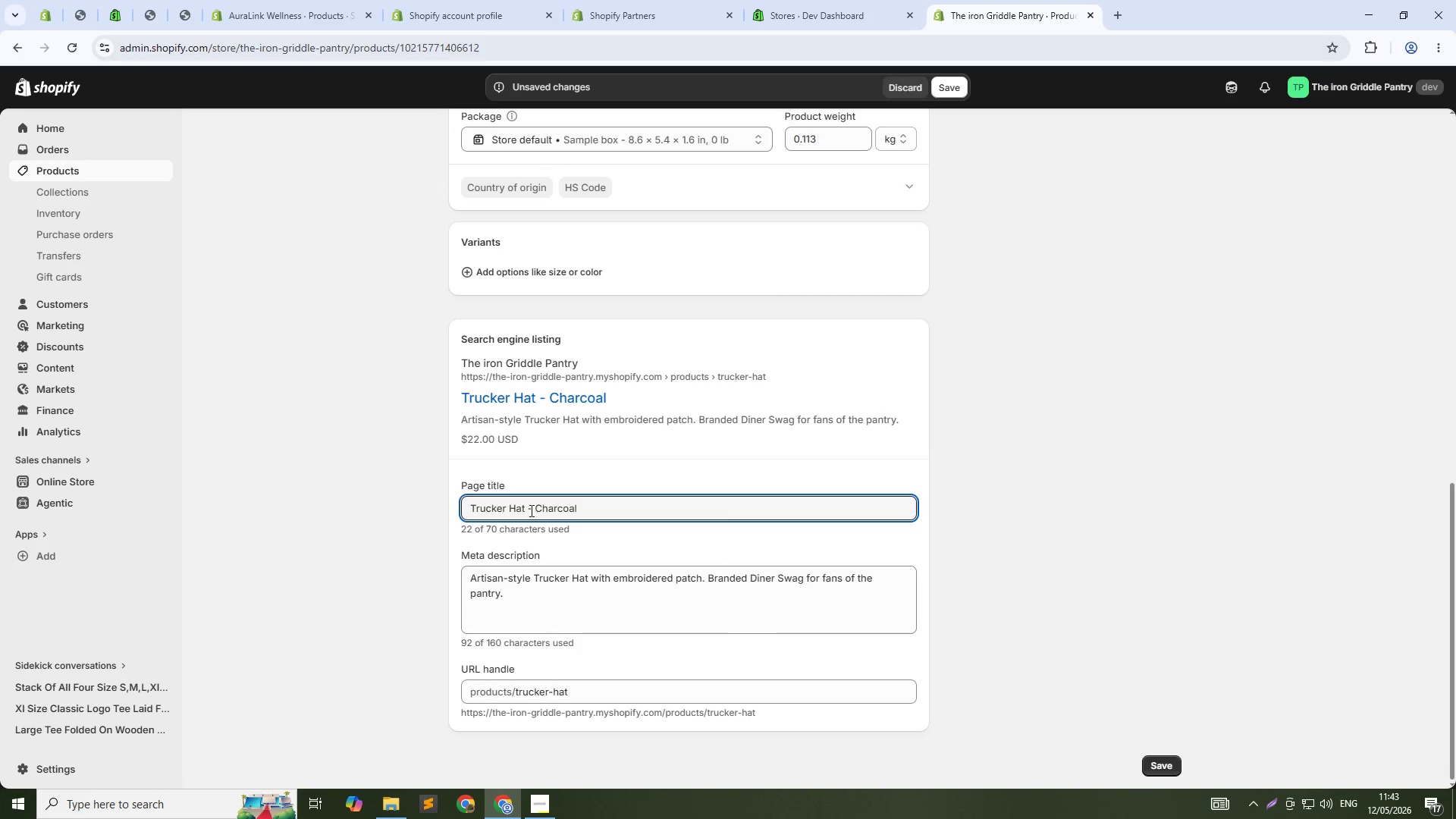 
key(ArrowRight)